 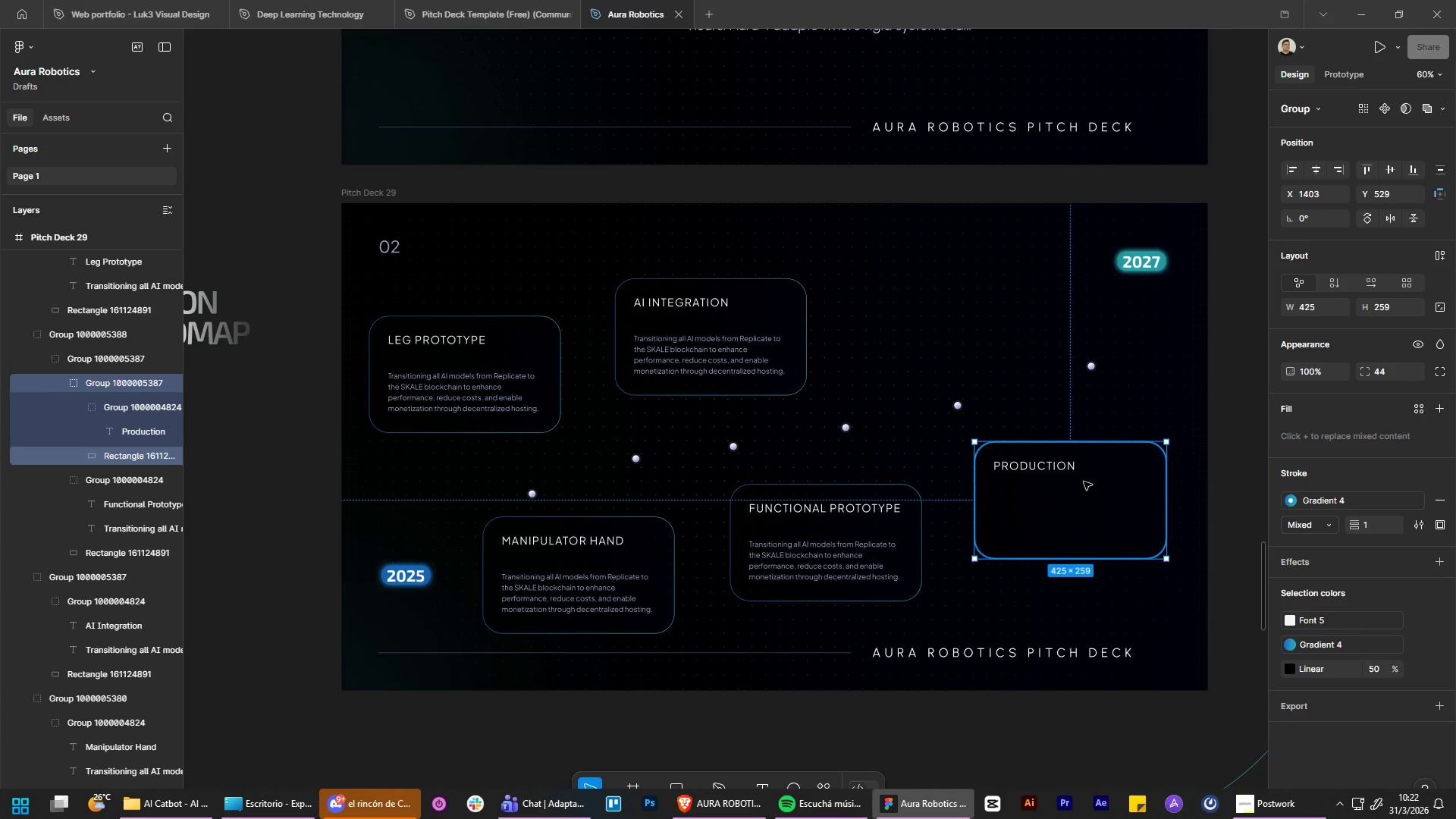 
hold_key(key=ControlLeft, duration=0.38)
hold_key(key=AltLeft, duration=0.36)
scroll: coordinate [968, 377], scroll_direction: down, amount: 4.0
 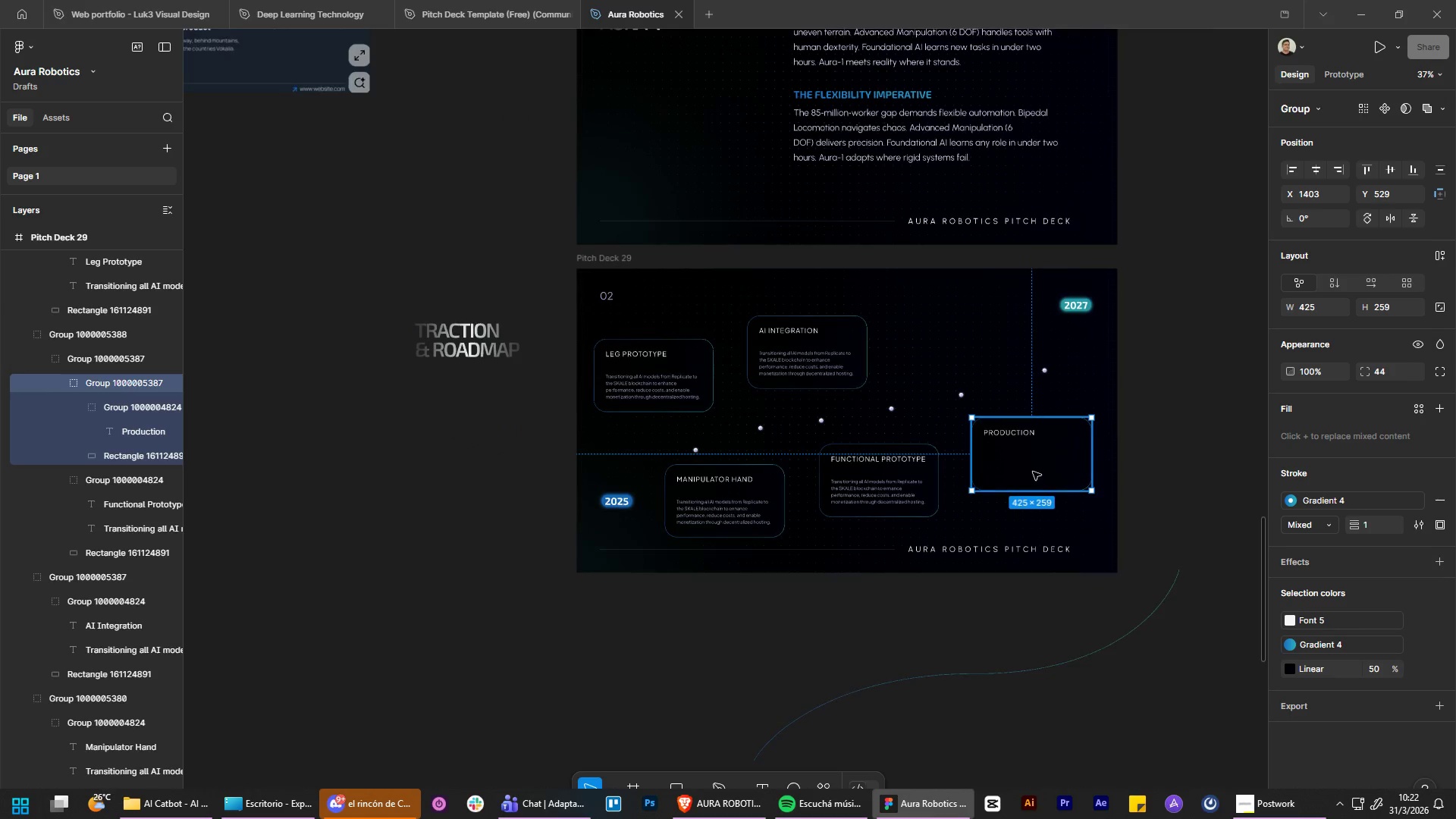 
left_click_drag(start_coordinate=[1027, 465], to_coordinate=[1203, 438])
 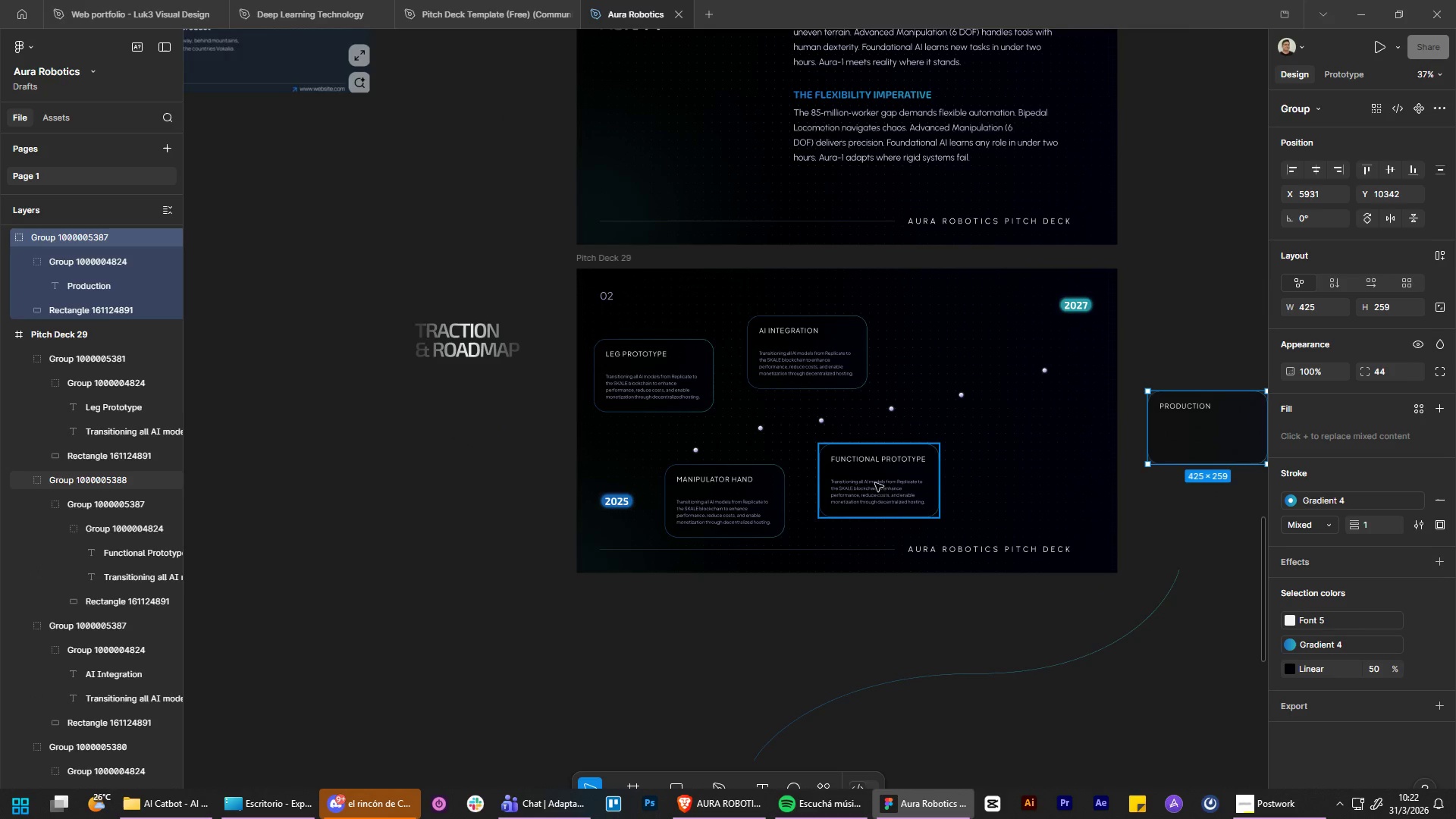 
left_click_drag(start_coordinate=[877, 479], to_coordinate=[1207, 510])
 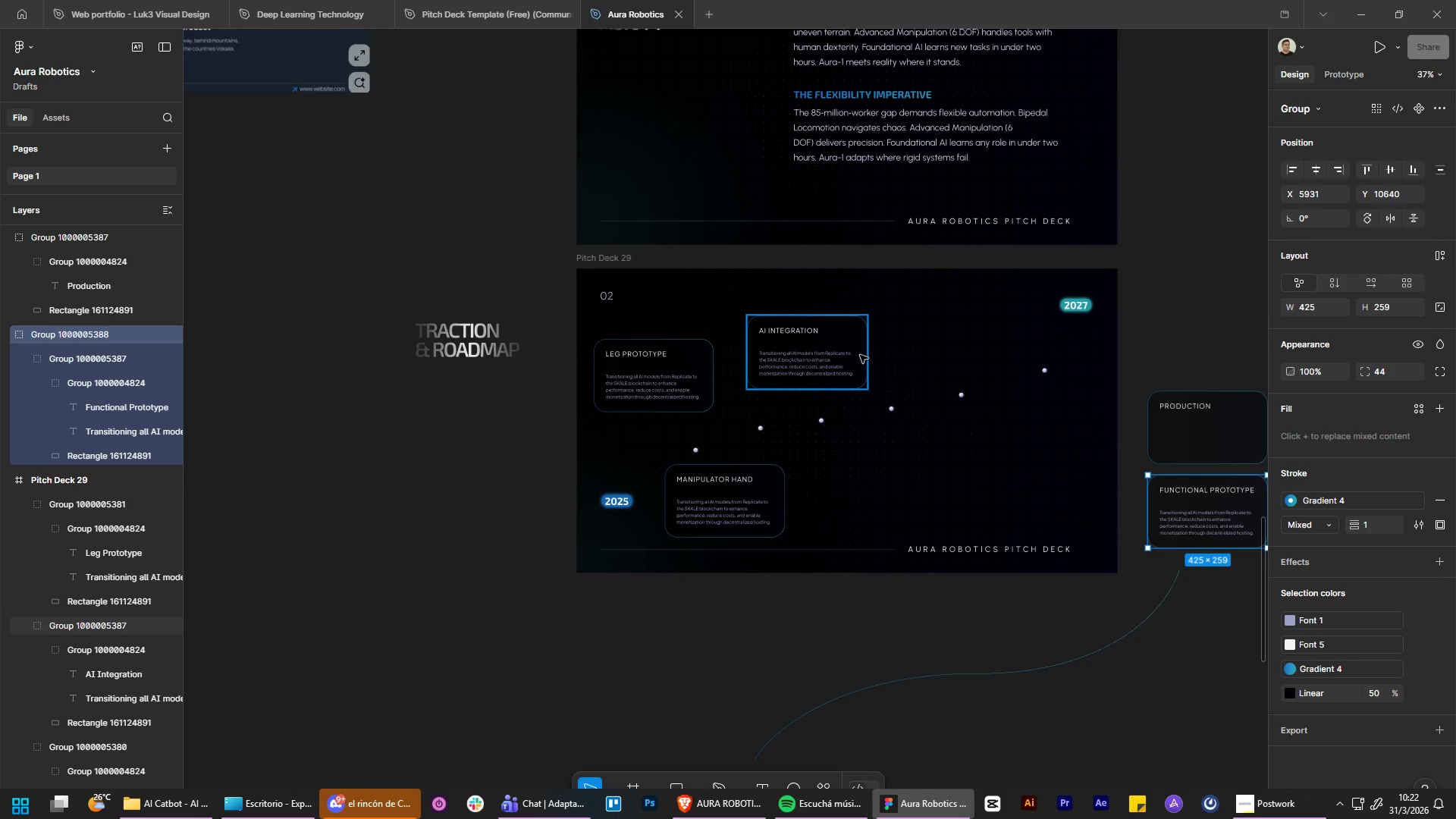 
hold_key(key=ControlLeft, duration=0.7)
hold_key(key=AltLeft, duration=0.67)
scroll: coordinate [902, 450], scroll_direction: none, amount: 0.0
 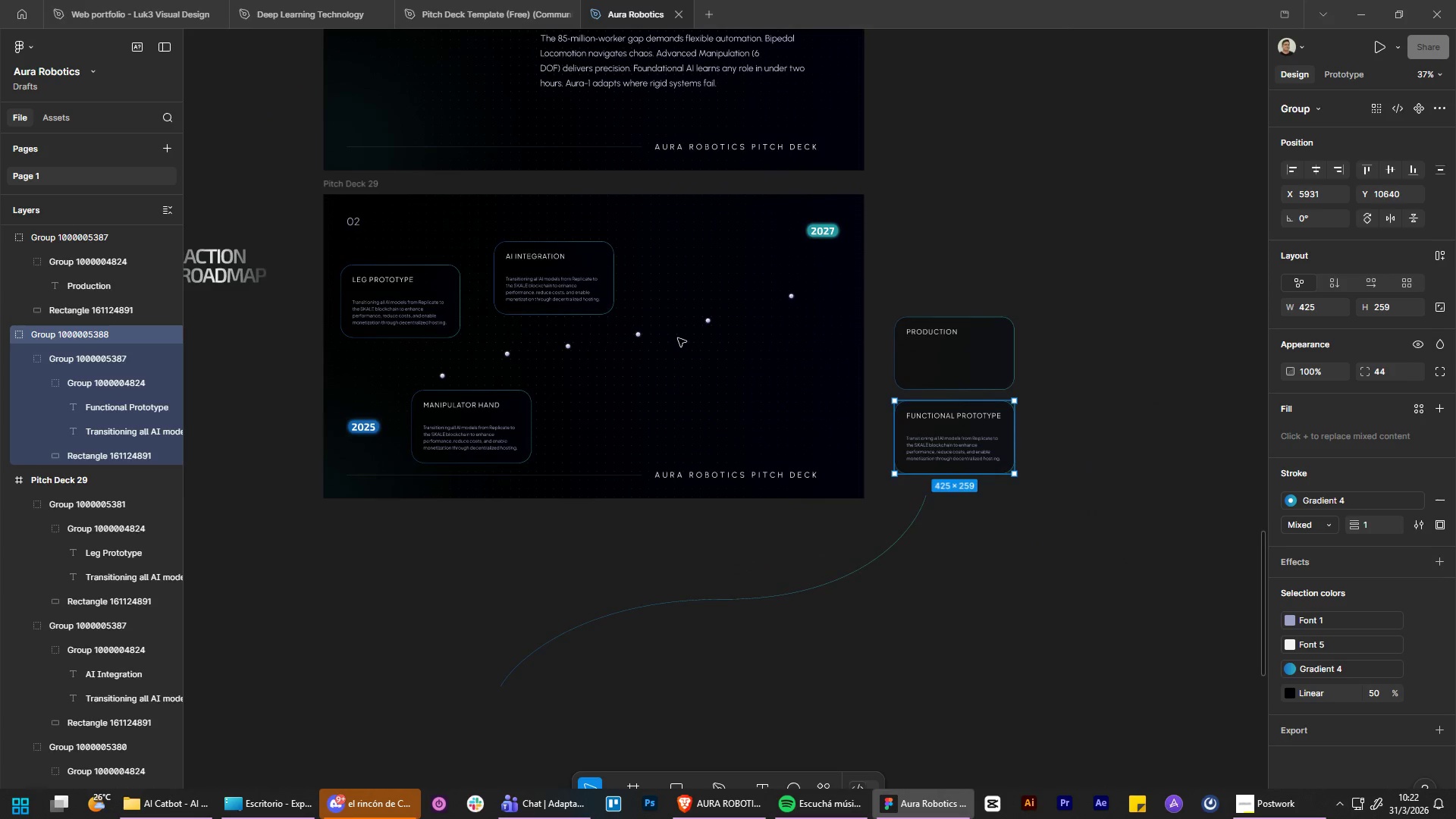 
hold_key(key=ControlLeft, duration=0.47)
hold_key(key=AltLeft, duration=0.41)
scroll: coordinate [993, 399], scroll_direction: down, amount: 5.0
 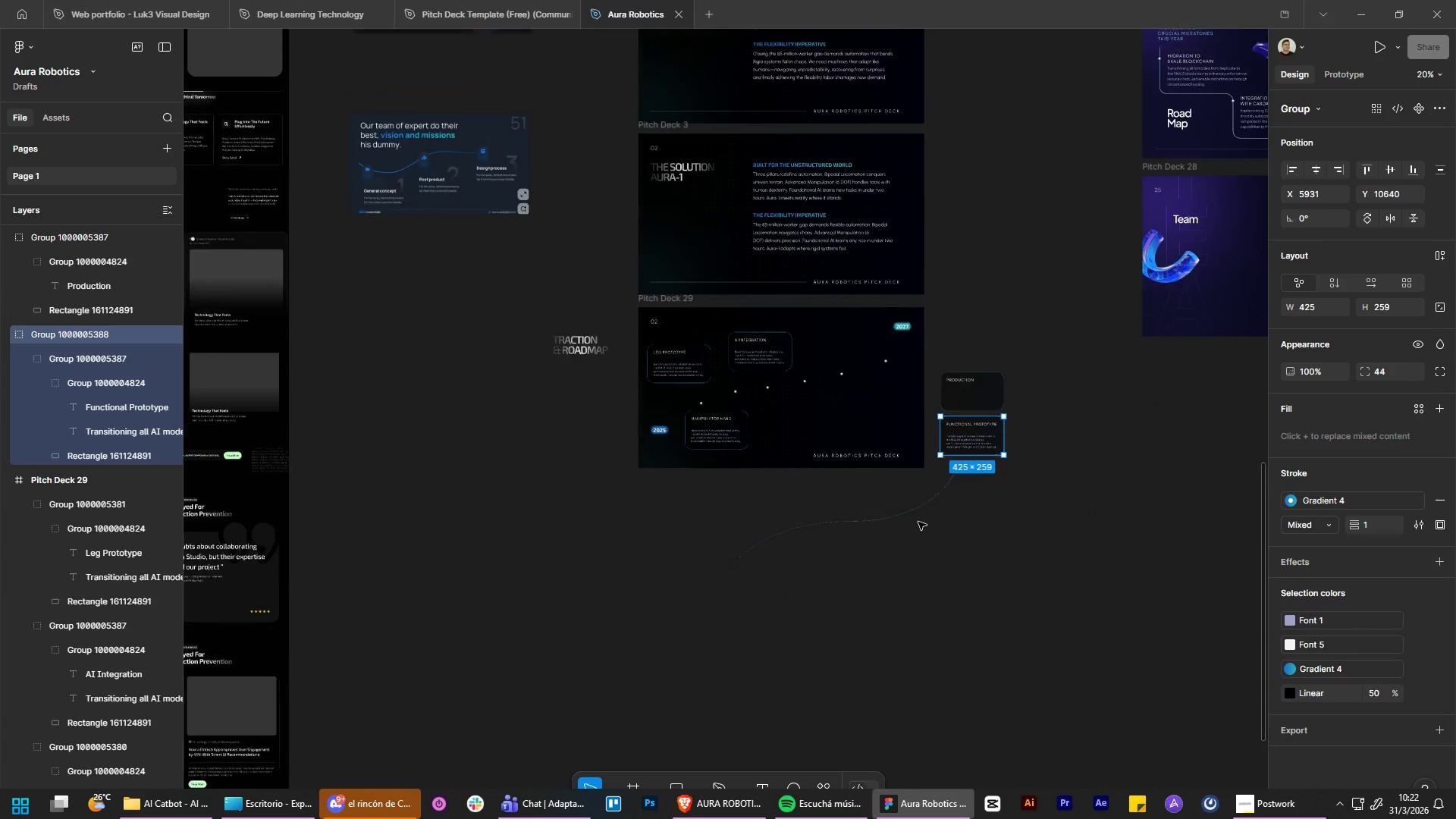 
scroll: coordinate [925, 523], scroll_direction: up, amount: 8.0
 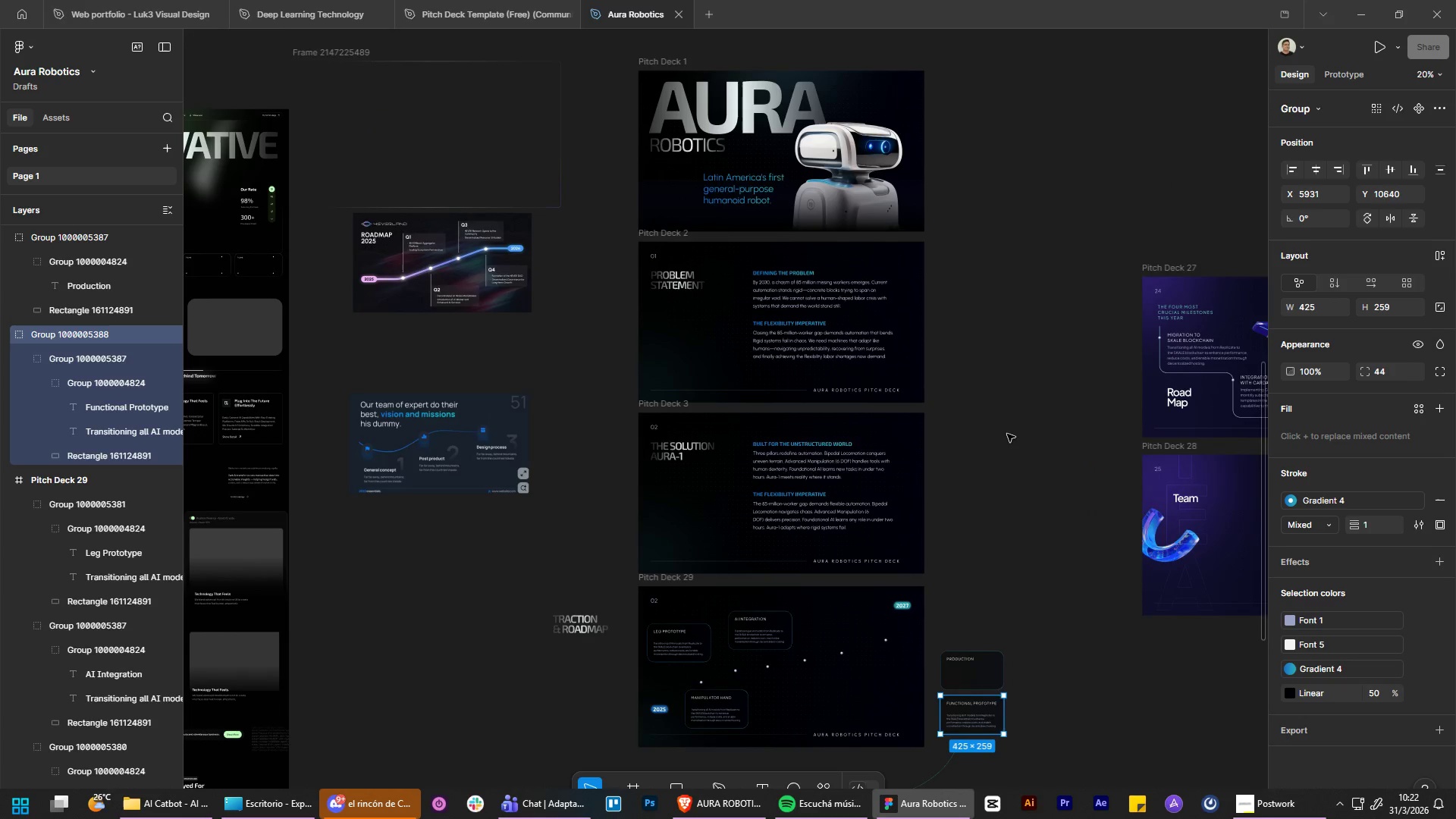 
scroll: coordinate [994, 431], scroll_direction: down, amount: 9.0
 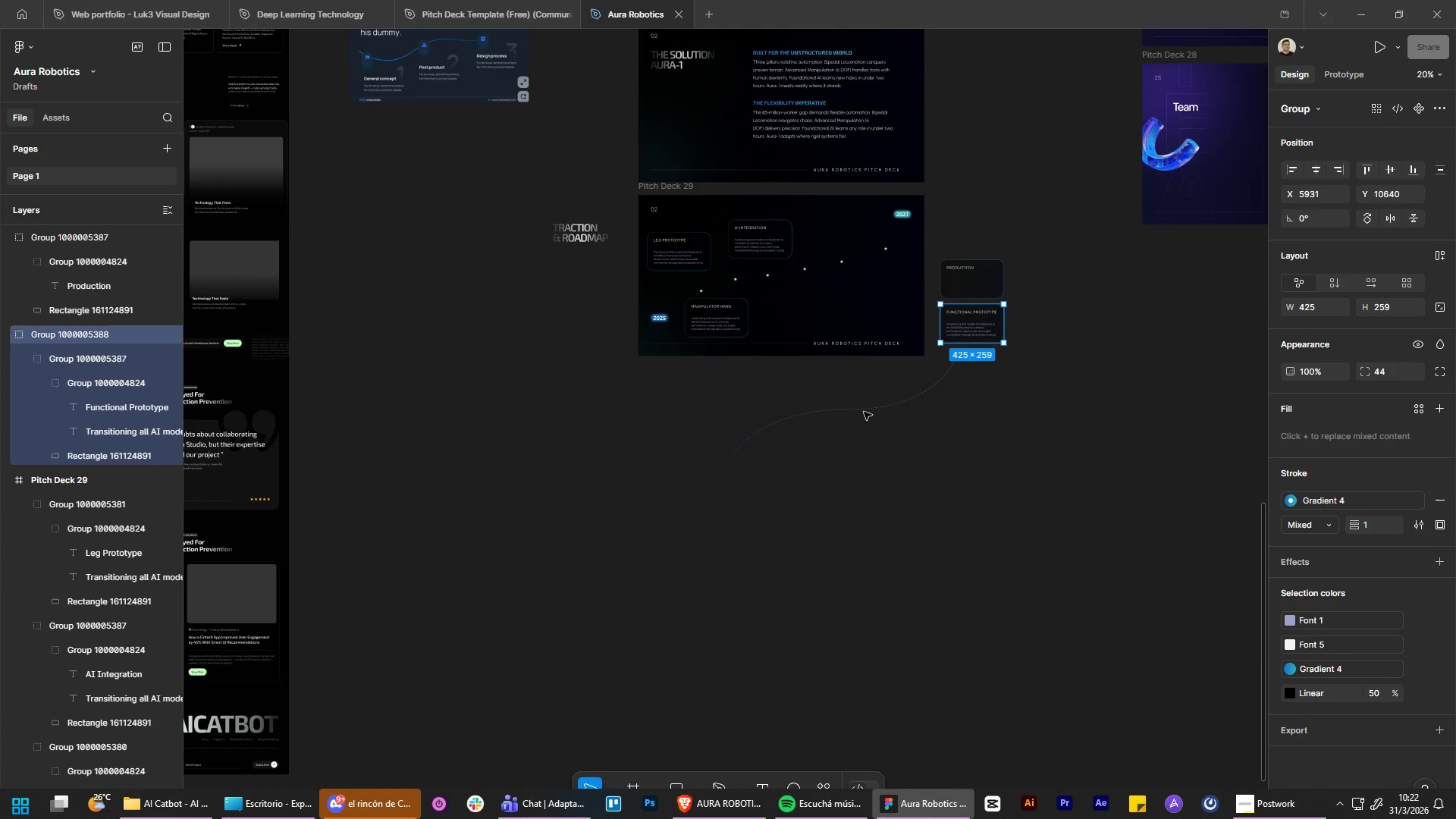 
left_click_drag(start_coordinate=[864, 412], to_coordinate=[713, 493])
 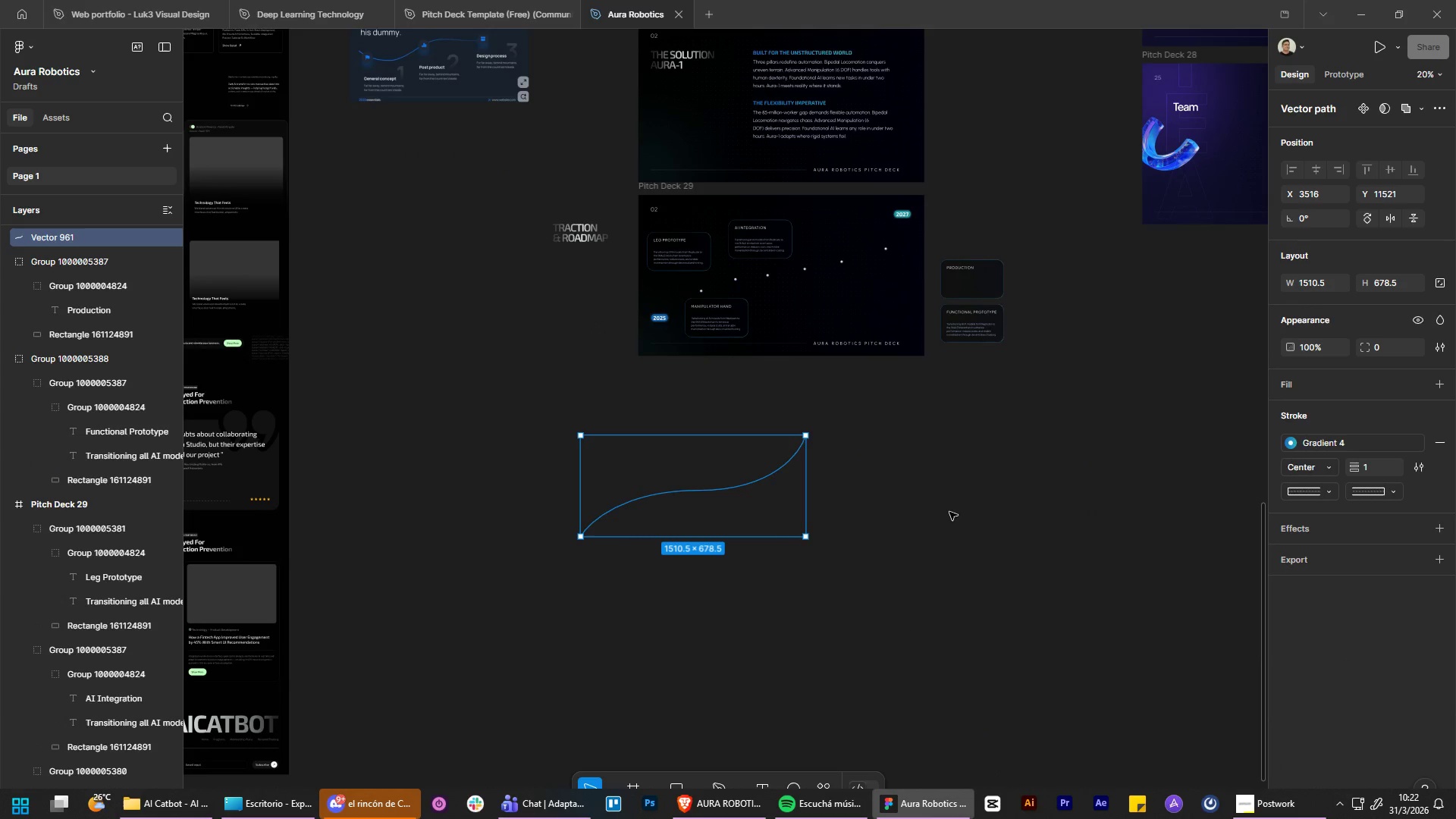 
left_click([949, 512])
 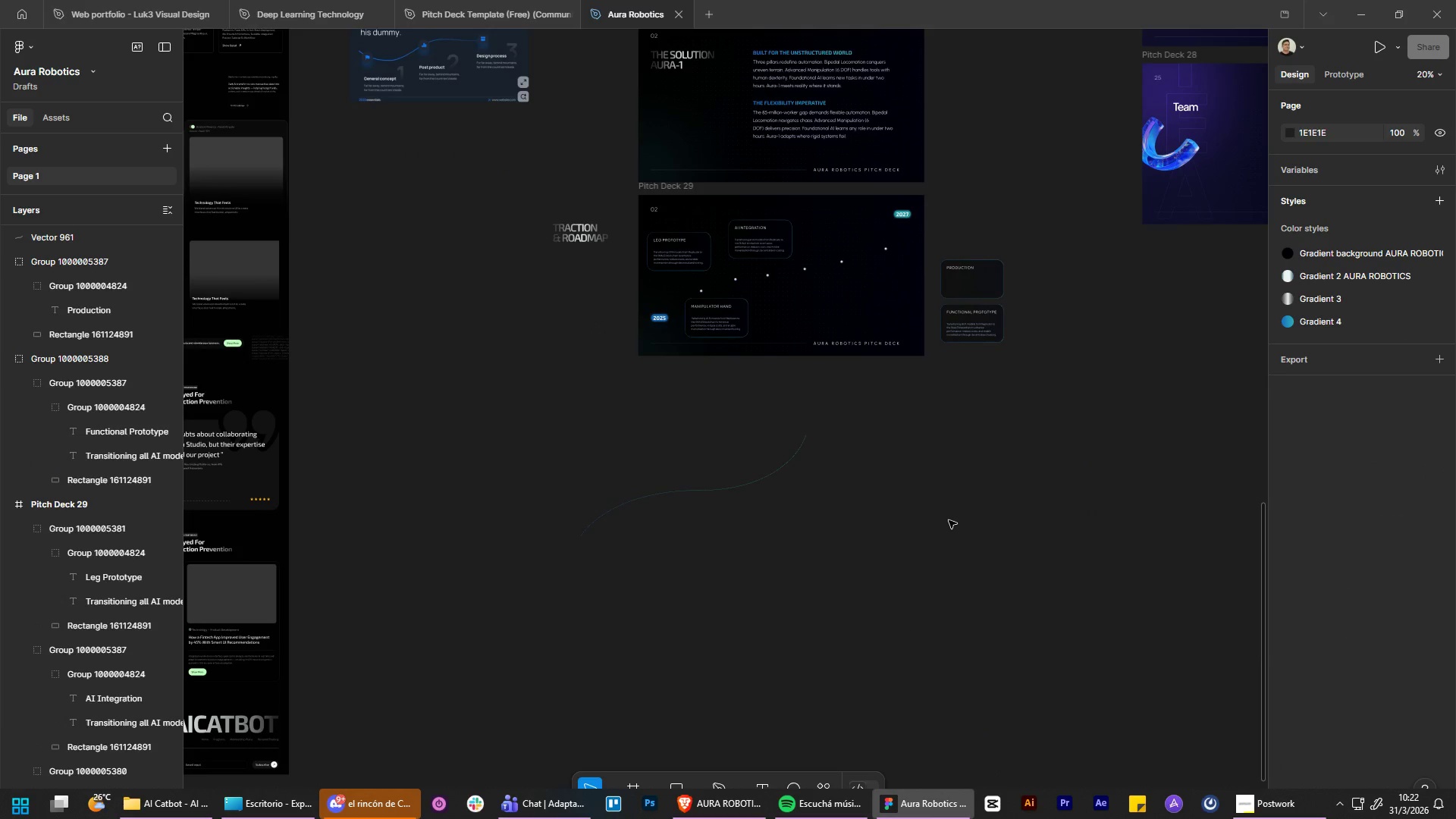 
hold_key(key=ControlLeft, duration=0.72)
hold_key(key=AltLeft, duration=0.7)
scroll: coordinate [949, 303], scroll_direction: up, amount: 10.0
 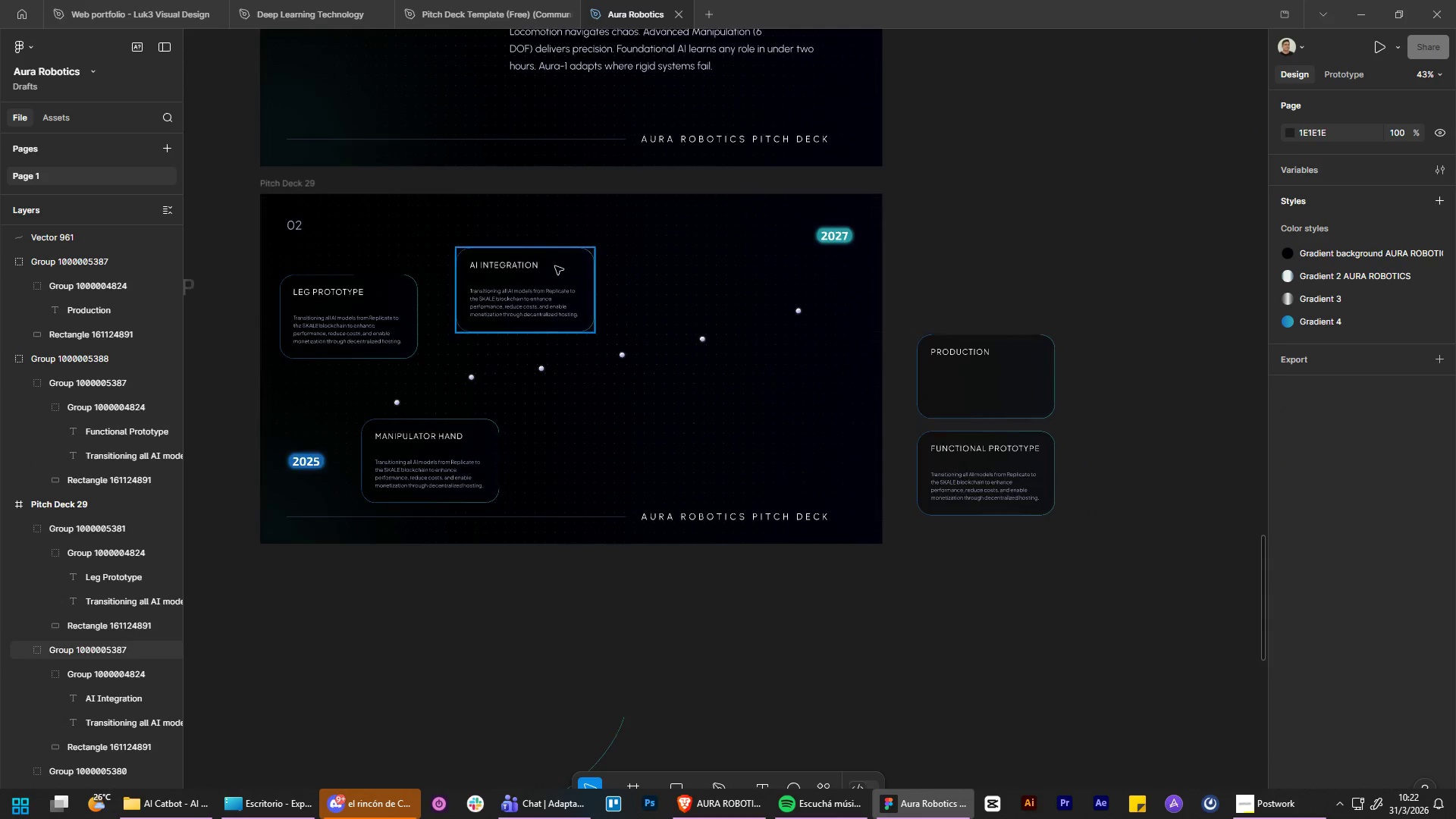 
left_click_drag(start_coordinate=[555, 266], to_coordinate=[1017, 545])
 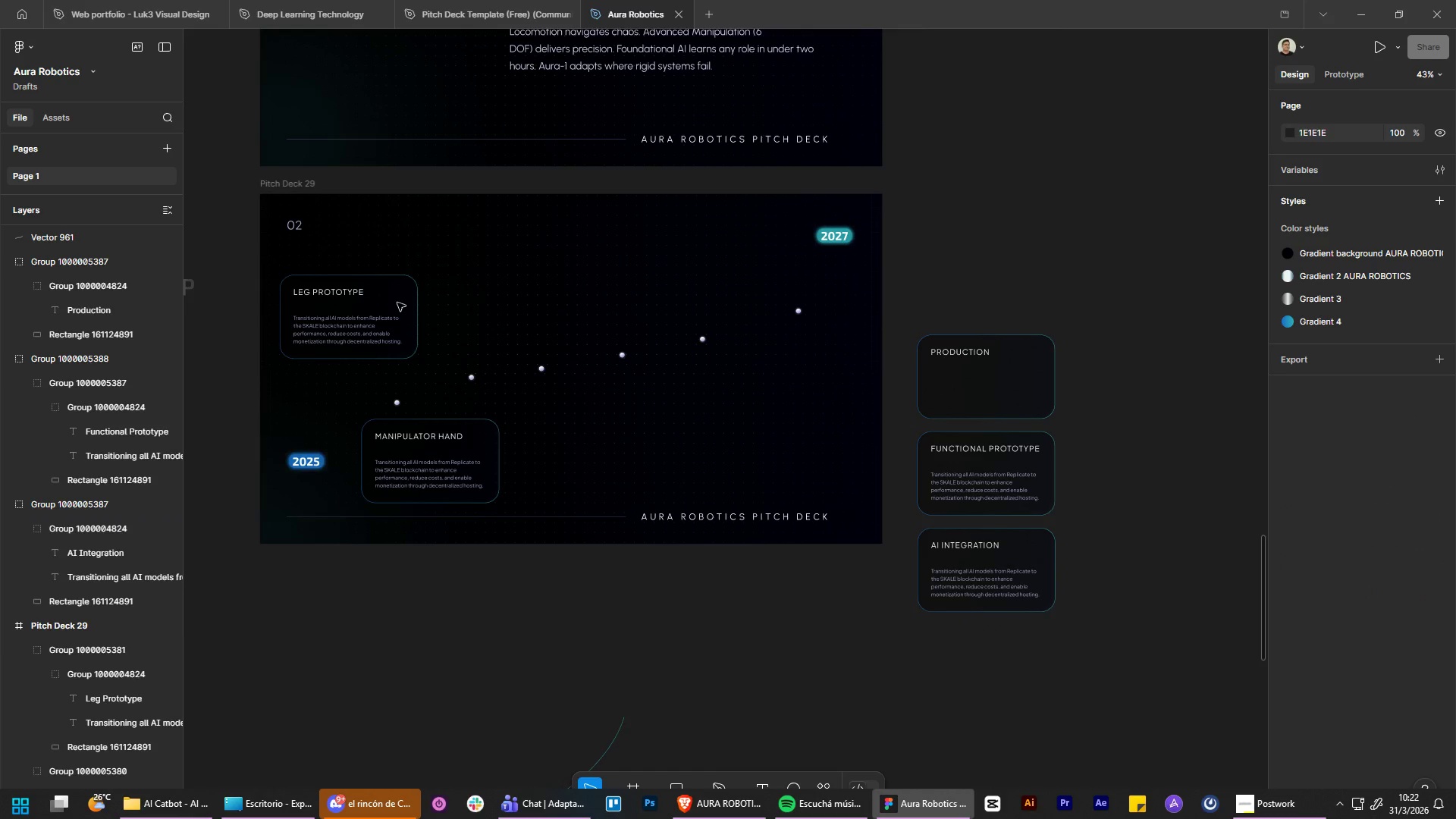 
left_click_drag(start_coordinate=[365, 293], to_coordinate=[1003, 644])
 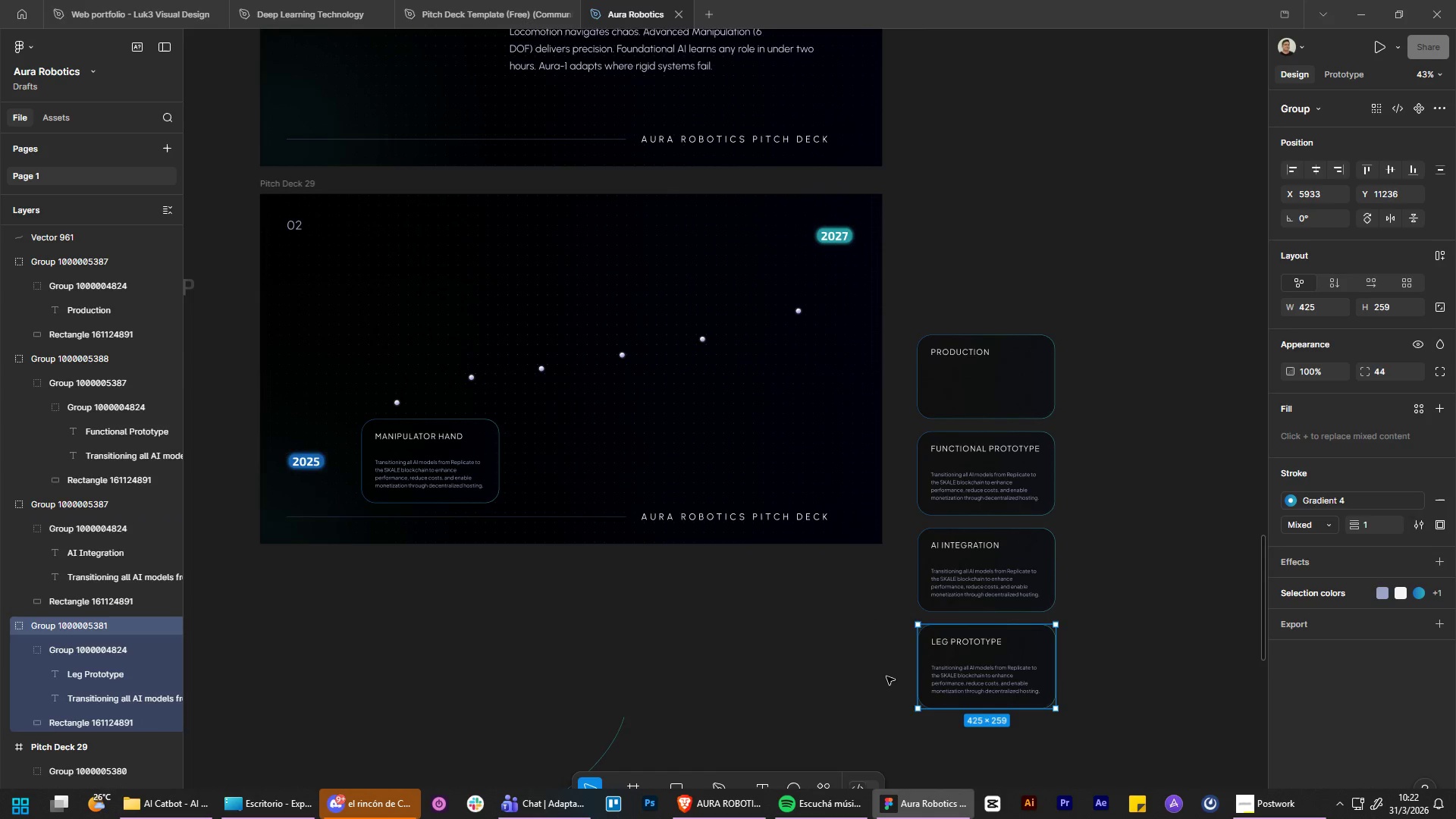 
left_click([886, 676])
 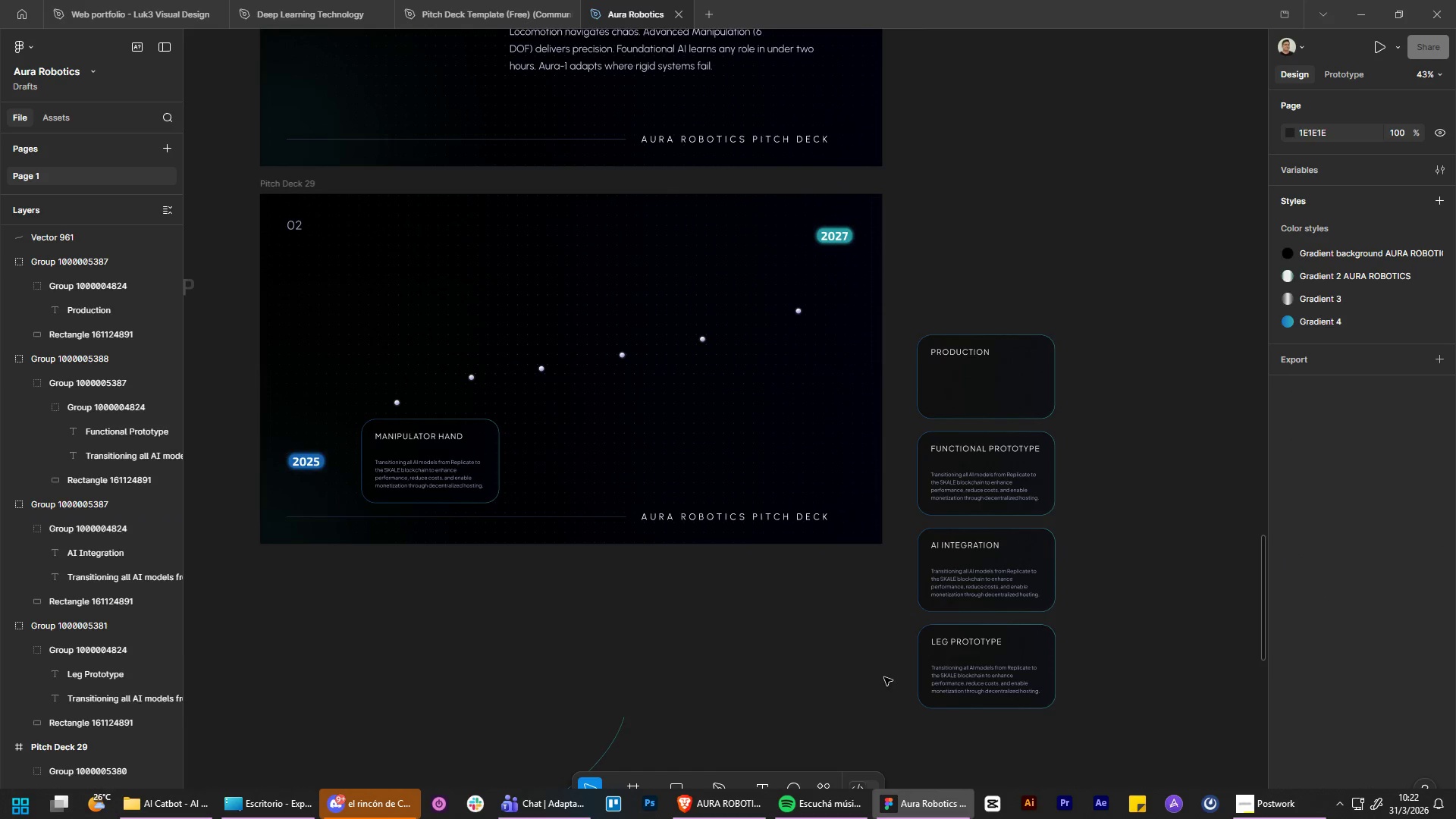 
hold_key(key=ControlLeft, duration=0.94)
hold_key(key=AltLeft, duration=0.91)
scroll: coordinate [846, 666], scroll_direction: down, amount: 7.0
 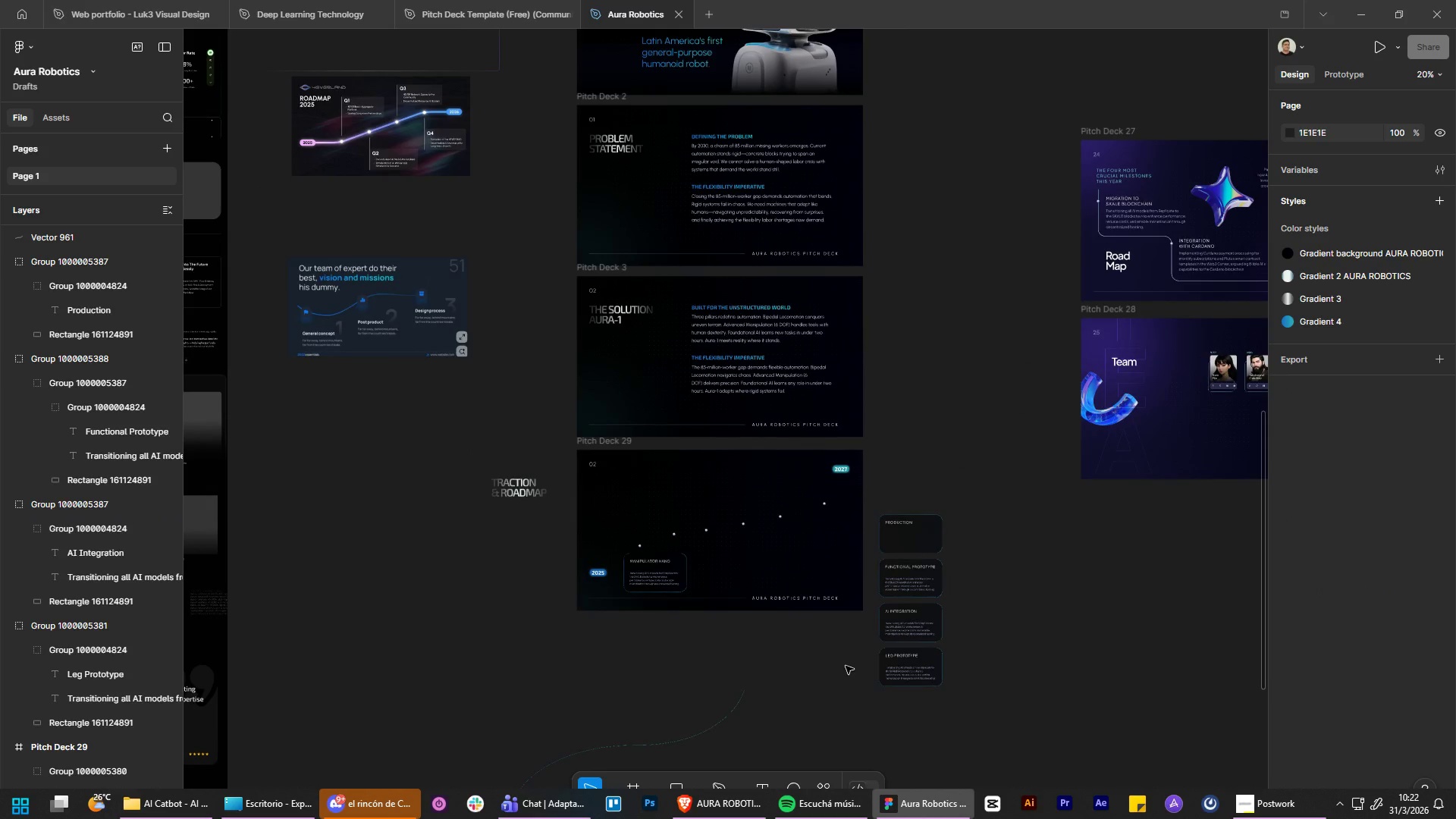 
scroll: coordinate [942, 452], scroll_direction: up, amount: 6.0
 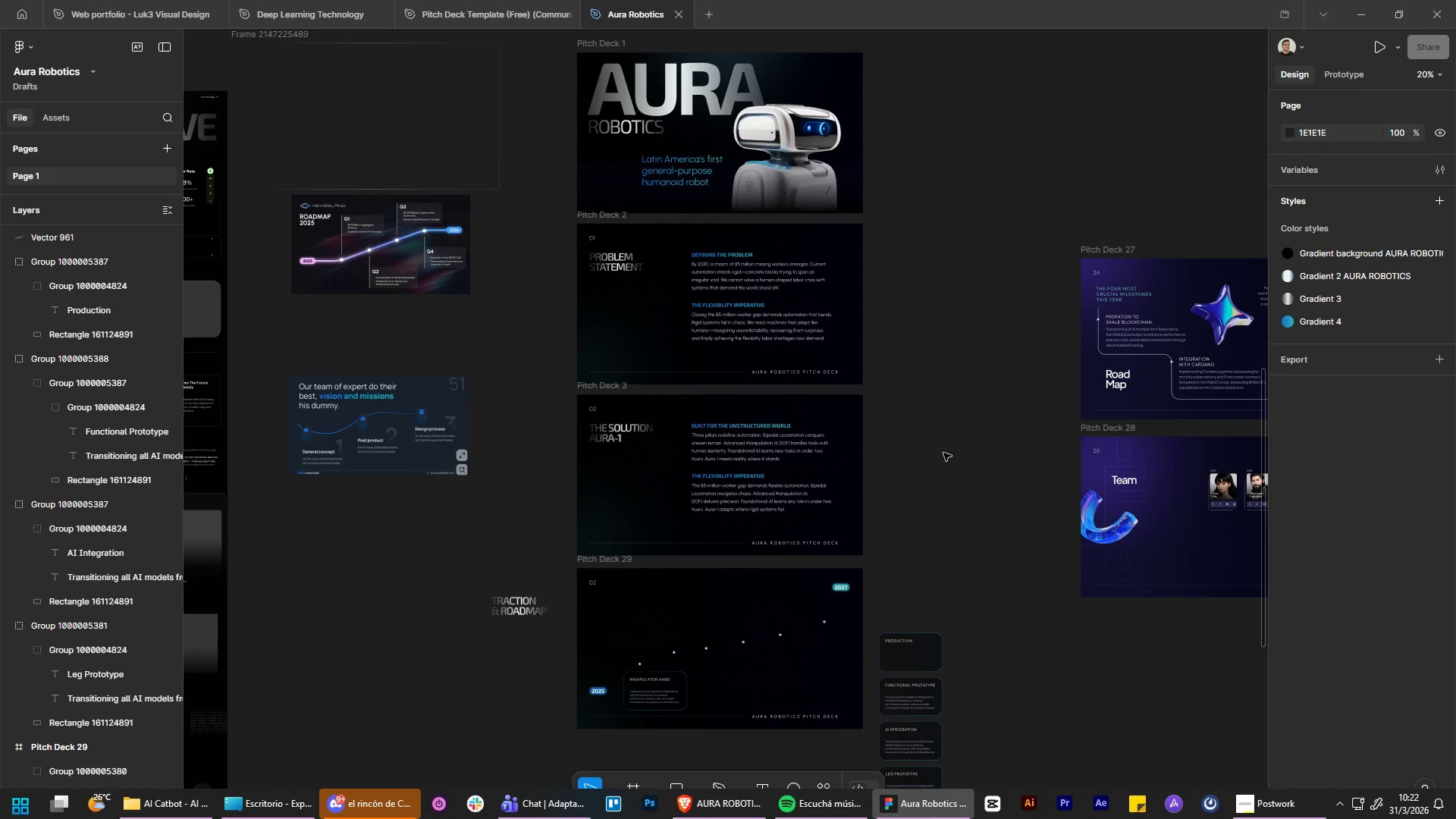 
scroll: coordinate [938, 462], scroll_direction: down, amount: 7.0
 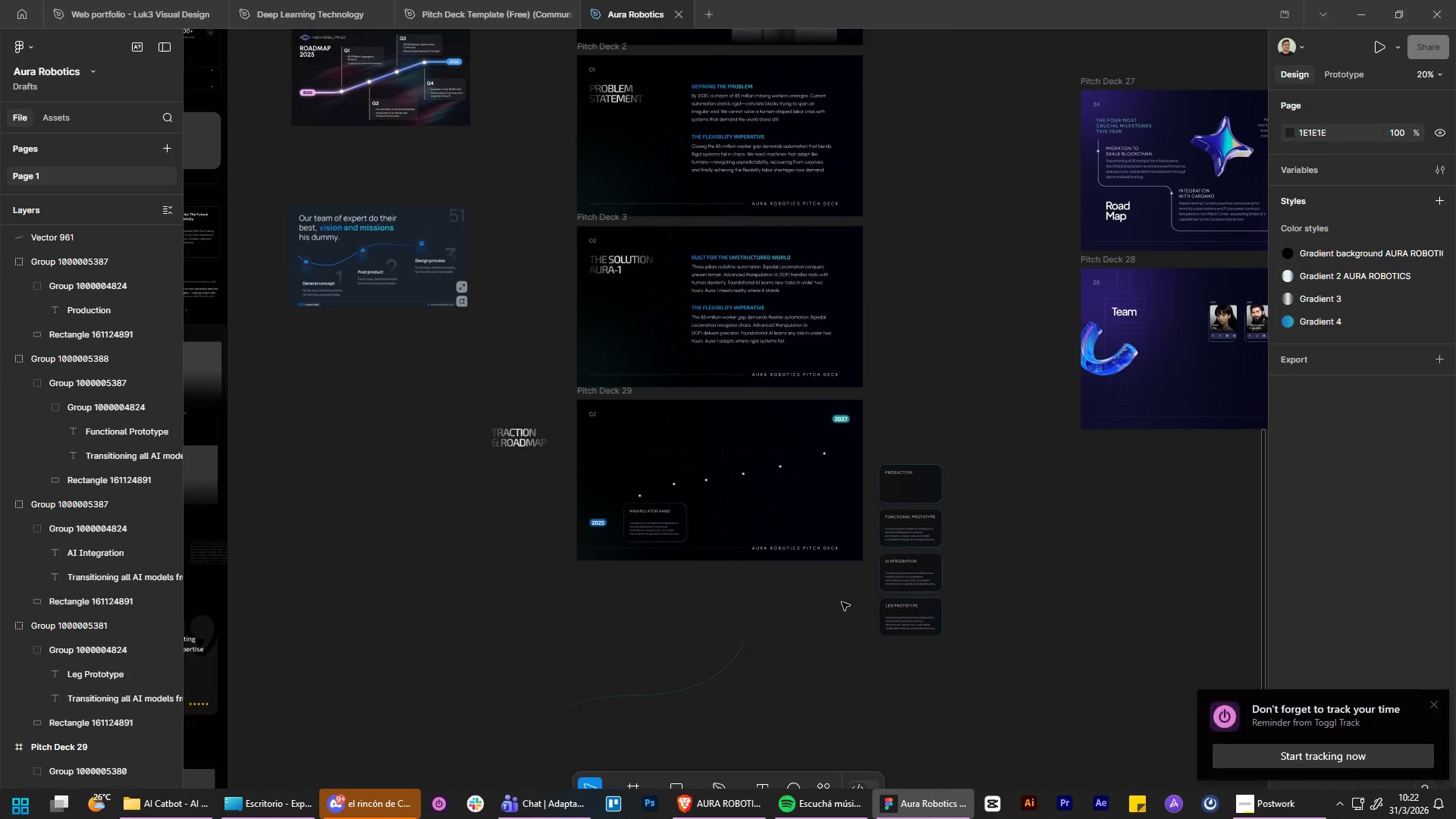 
hold_key(key=ControlLeft, duration=0.59)
hold_key(key=AltLeft, duration=0.59)
scroll: coordinate [835, 678], scroll_direction: up, amount: 6.0
 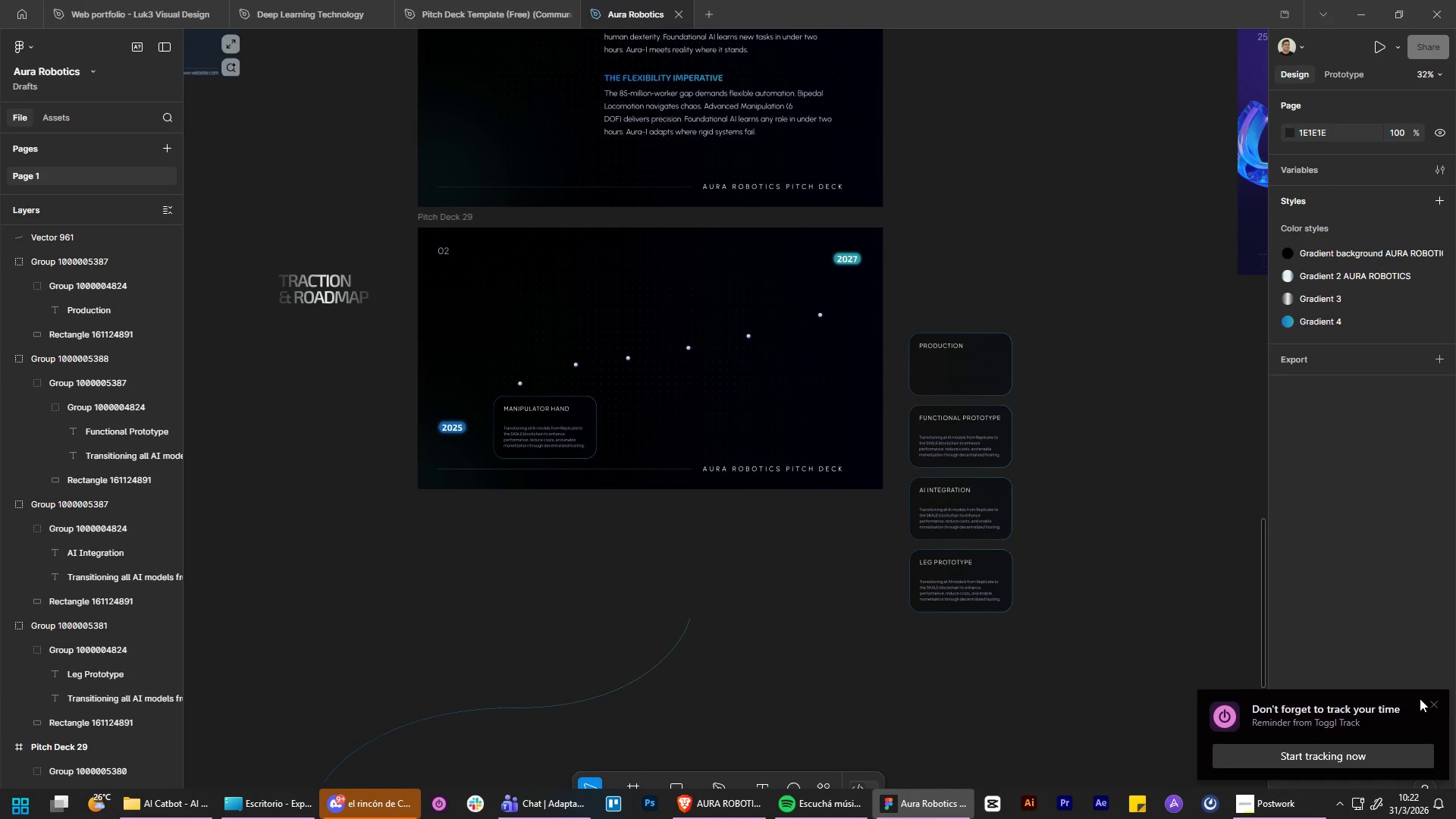 
left_click([1427, 701])
 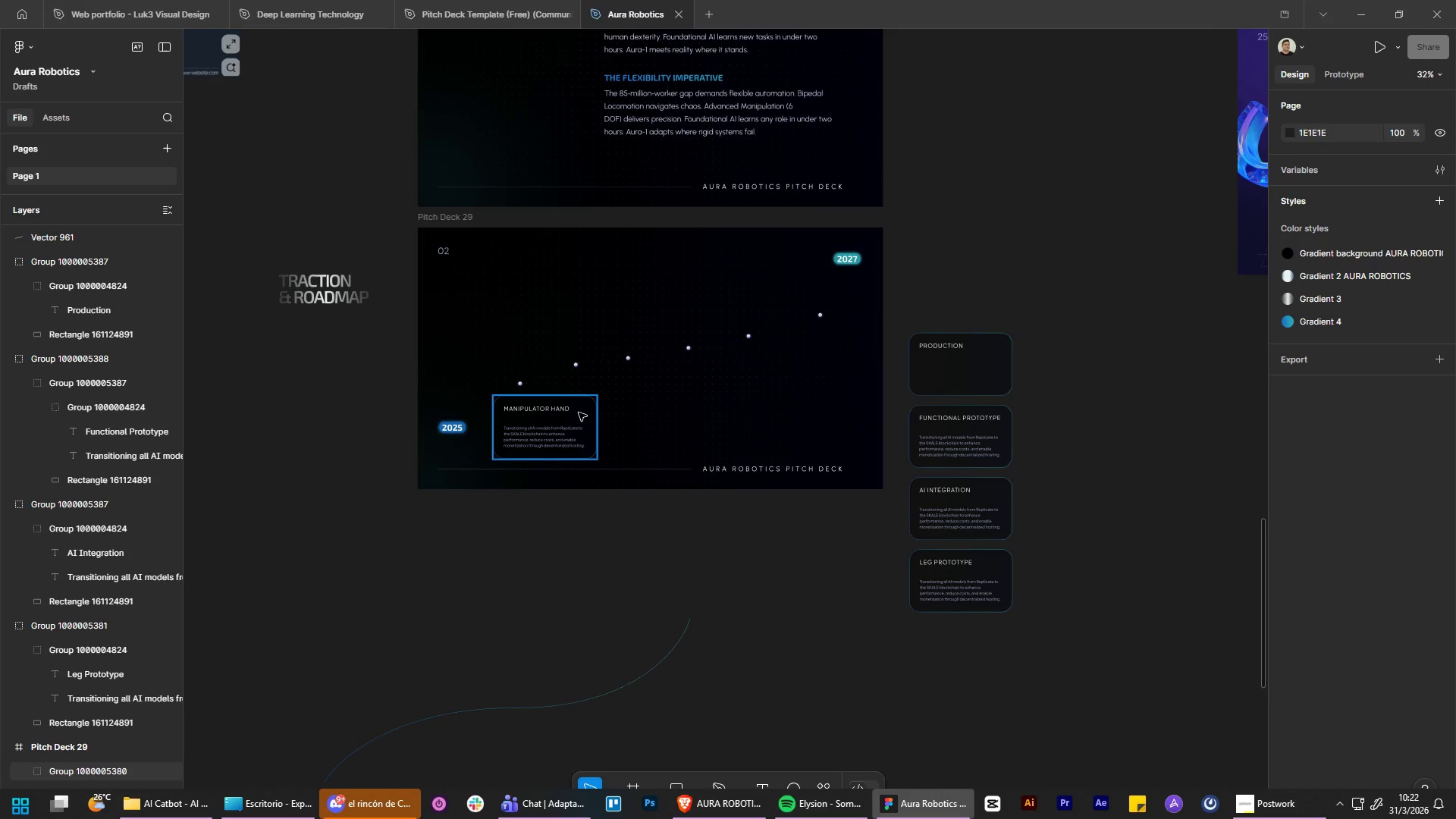 
left_click_drag(start_coordinate=[576, 413], to_coordinate=[990, 639])
 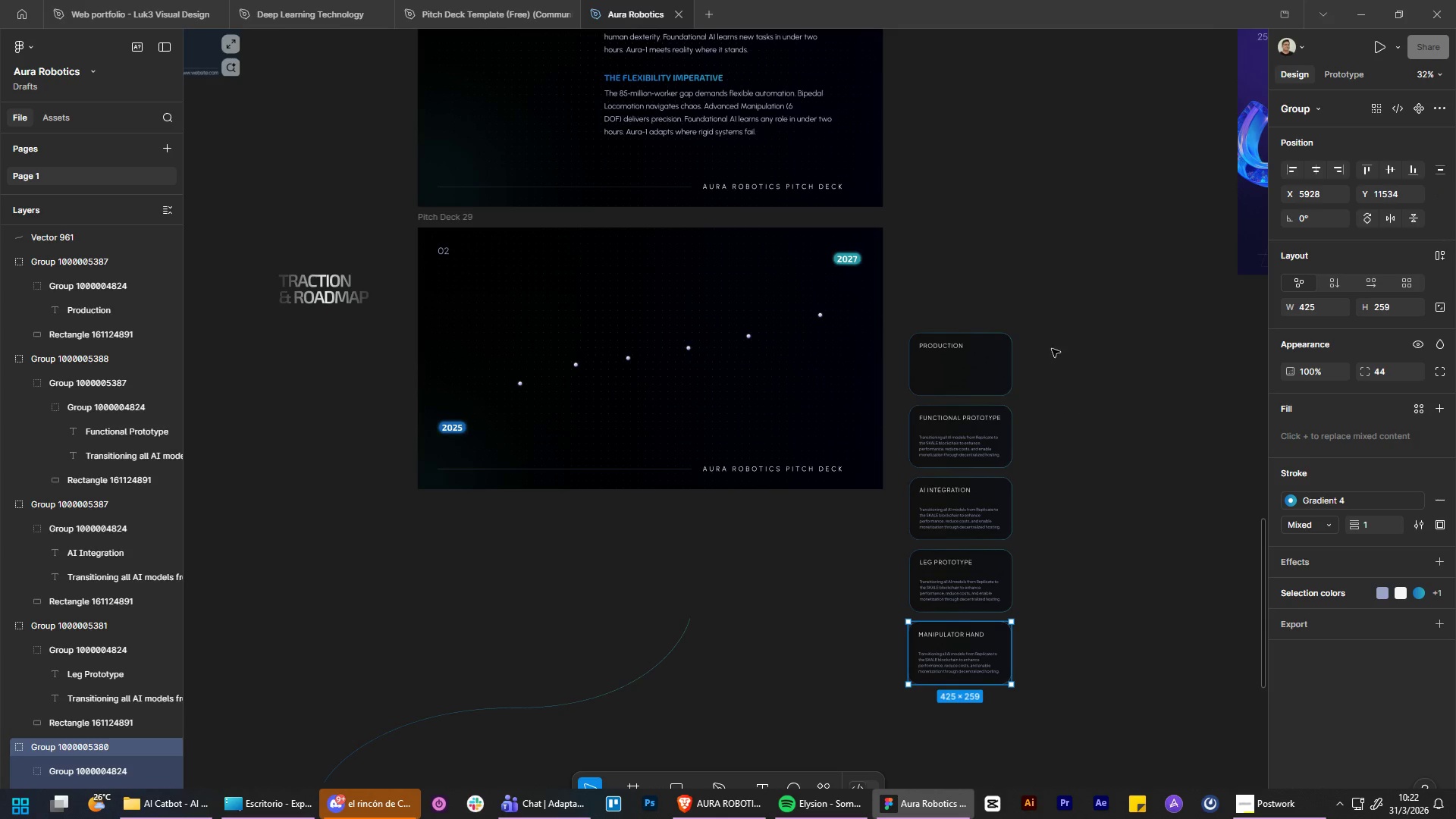 
hold_key(key=ControlLeft, duration=0.78)
 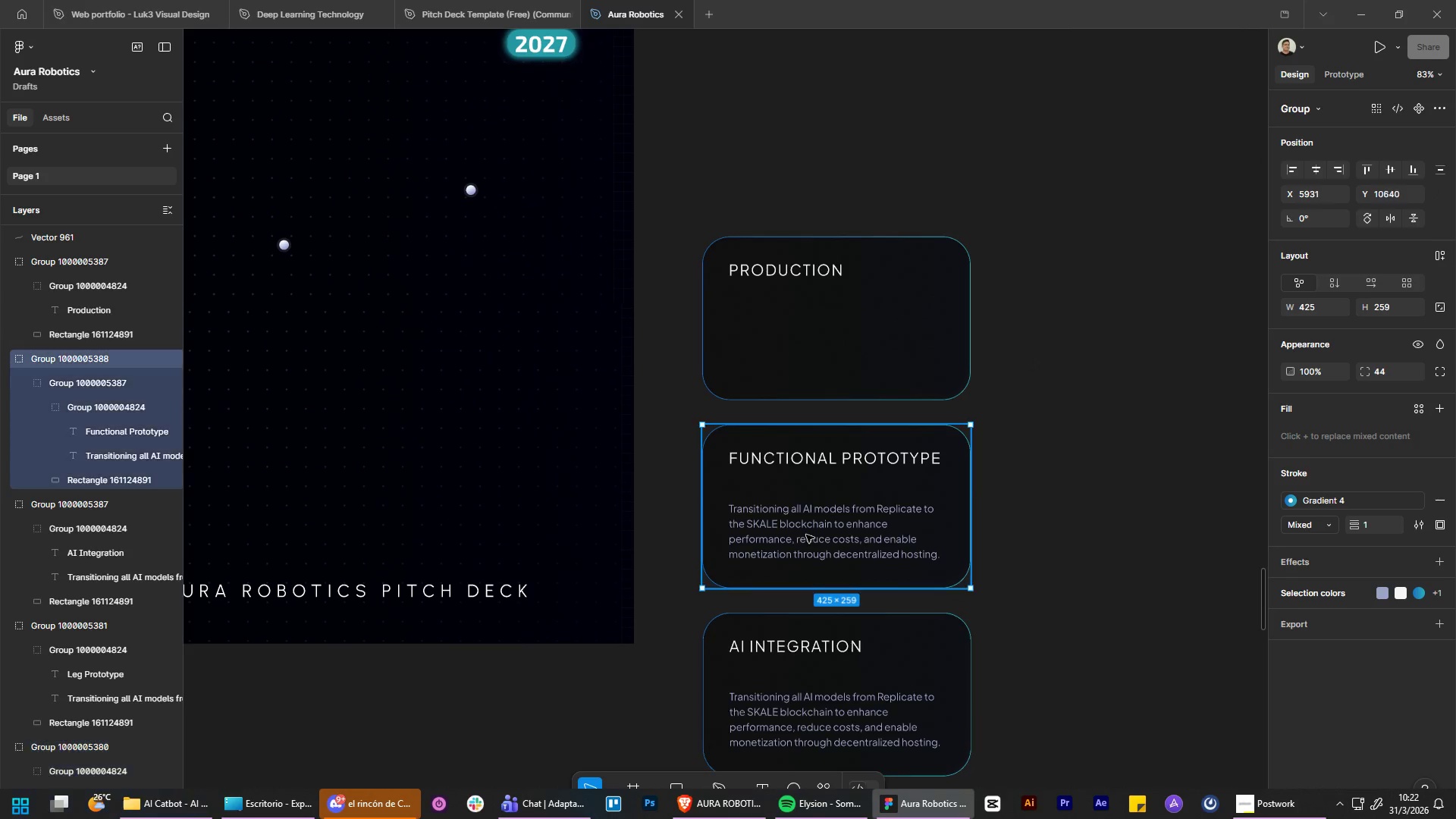 
hold_key(key=AltLeft, duration=0.72)
 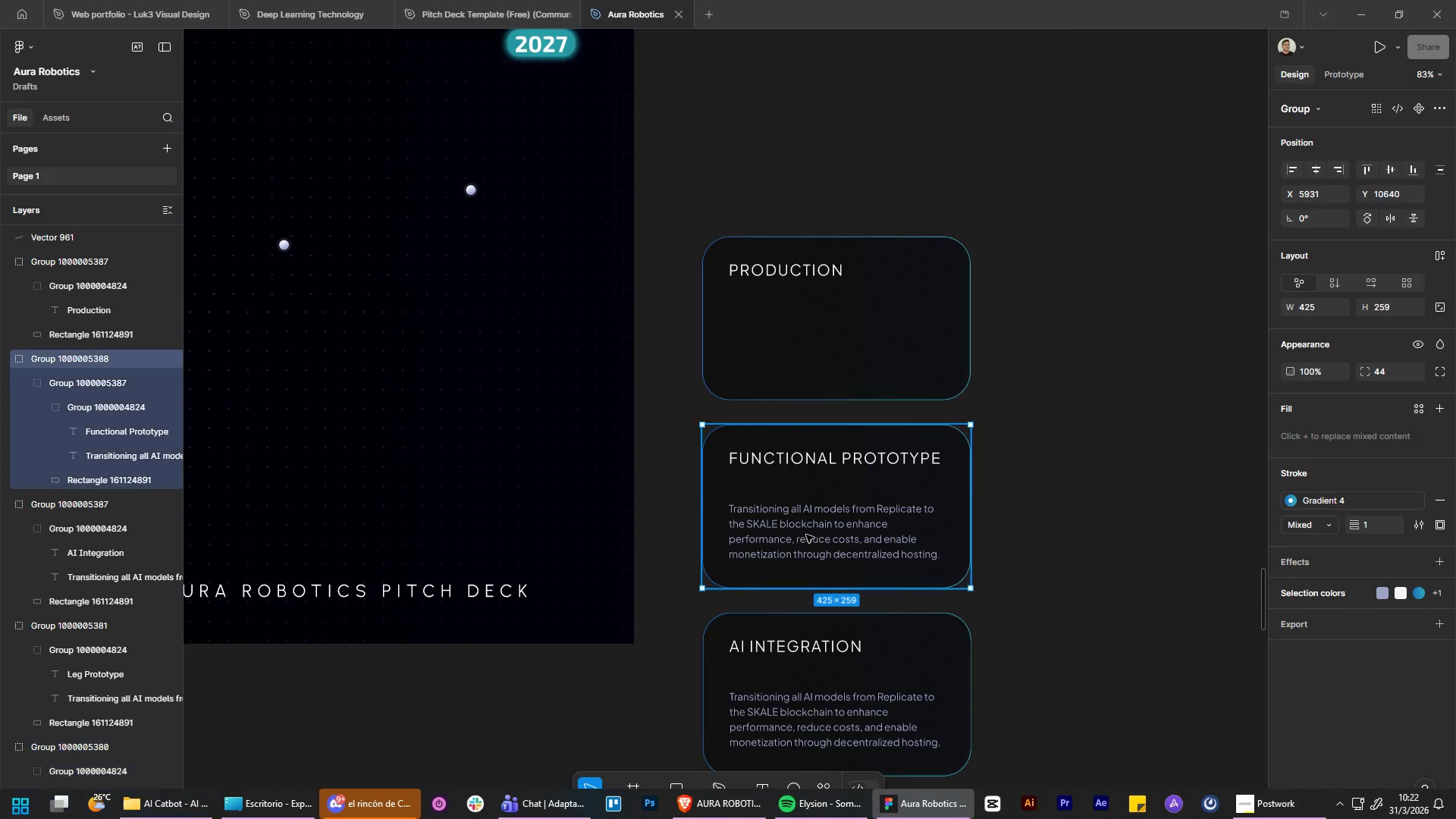 
left_click([806, 535])
 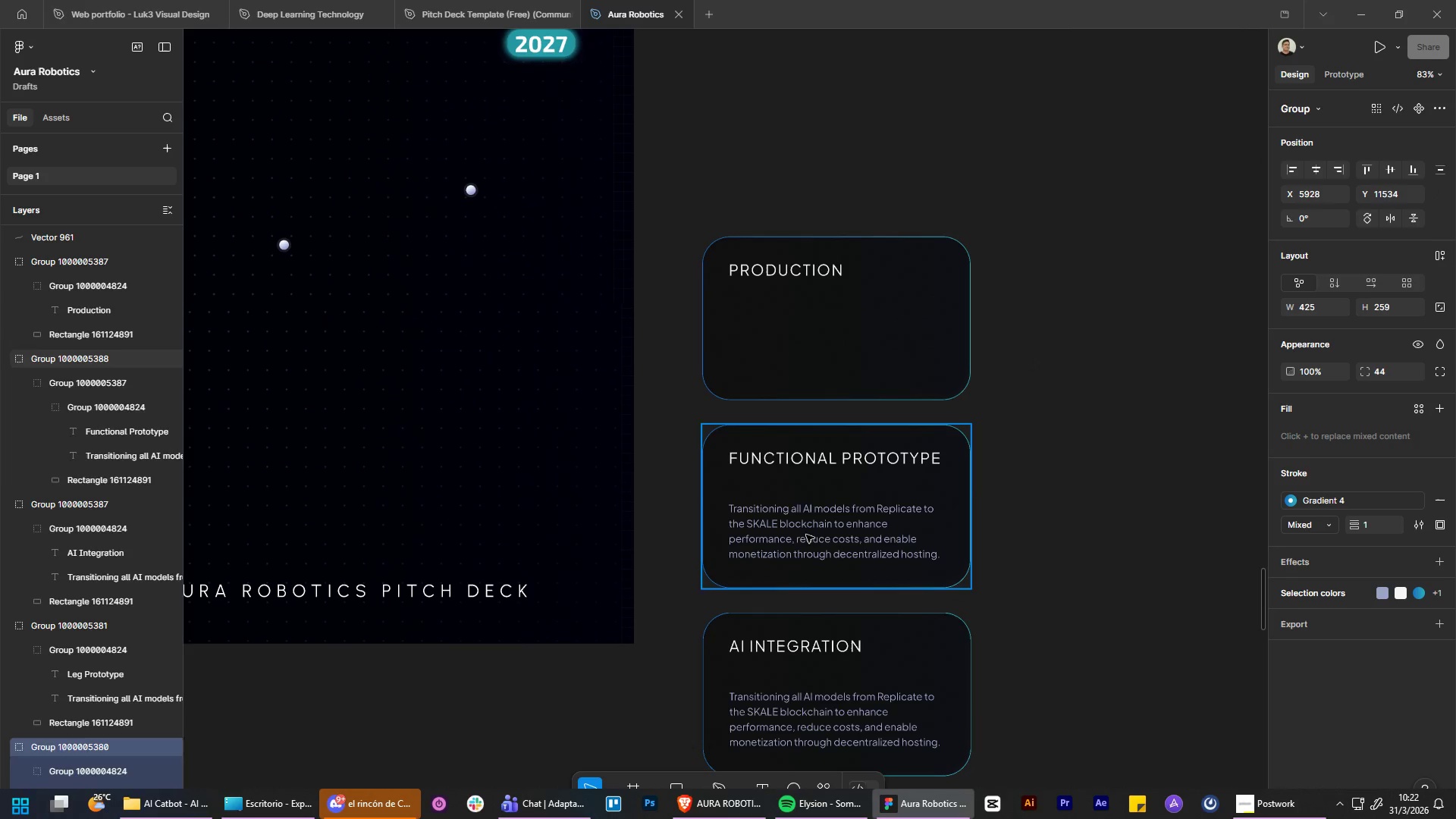 
scroll: coordinate [1025, 467], scroll_direction: up, amount: 10.0
 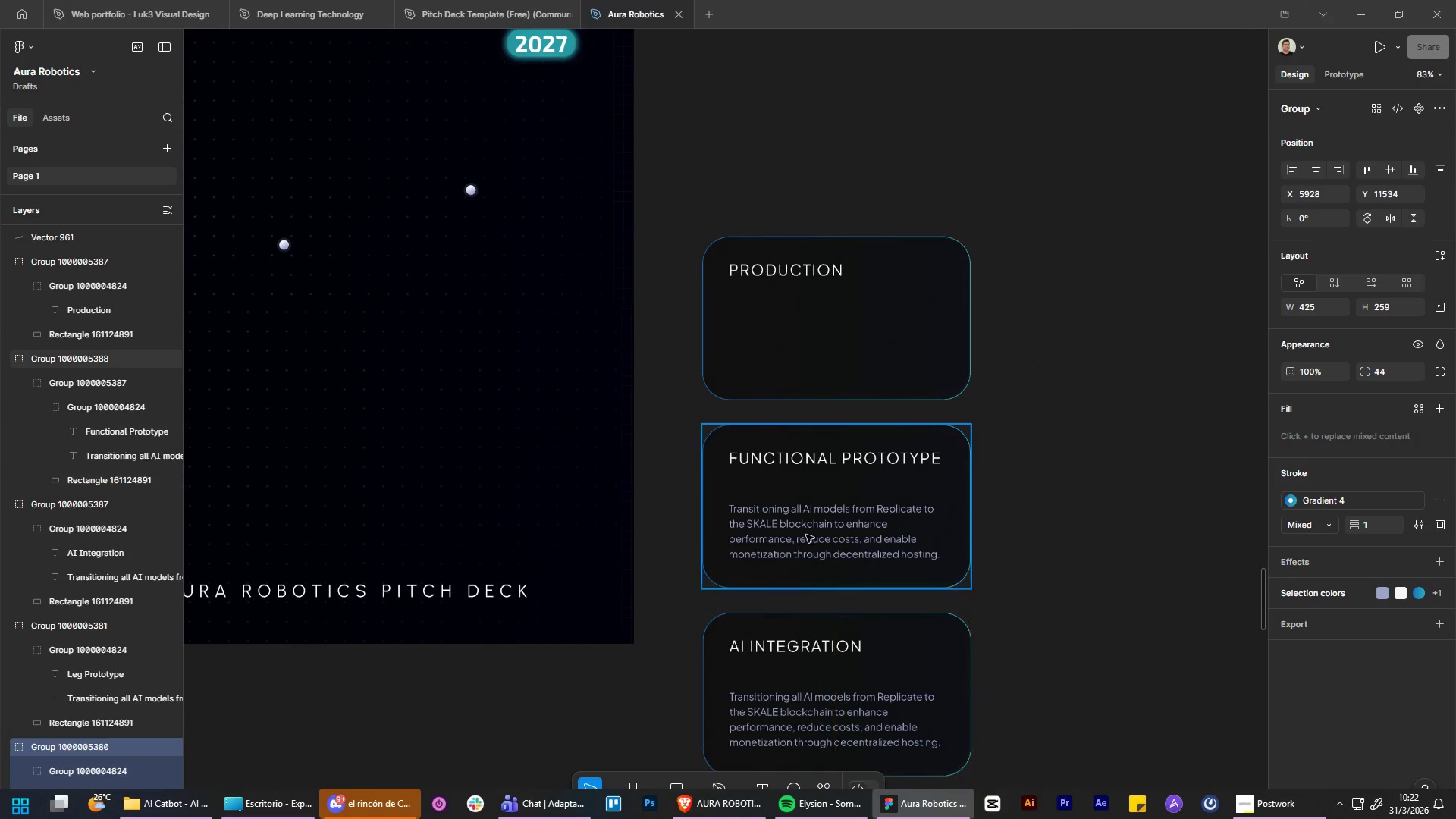 
double_click([806, 535])
 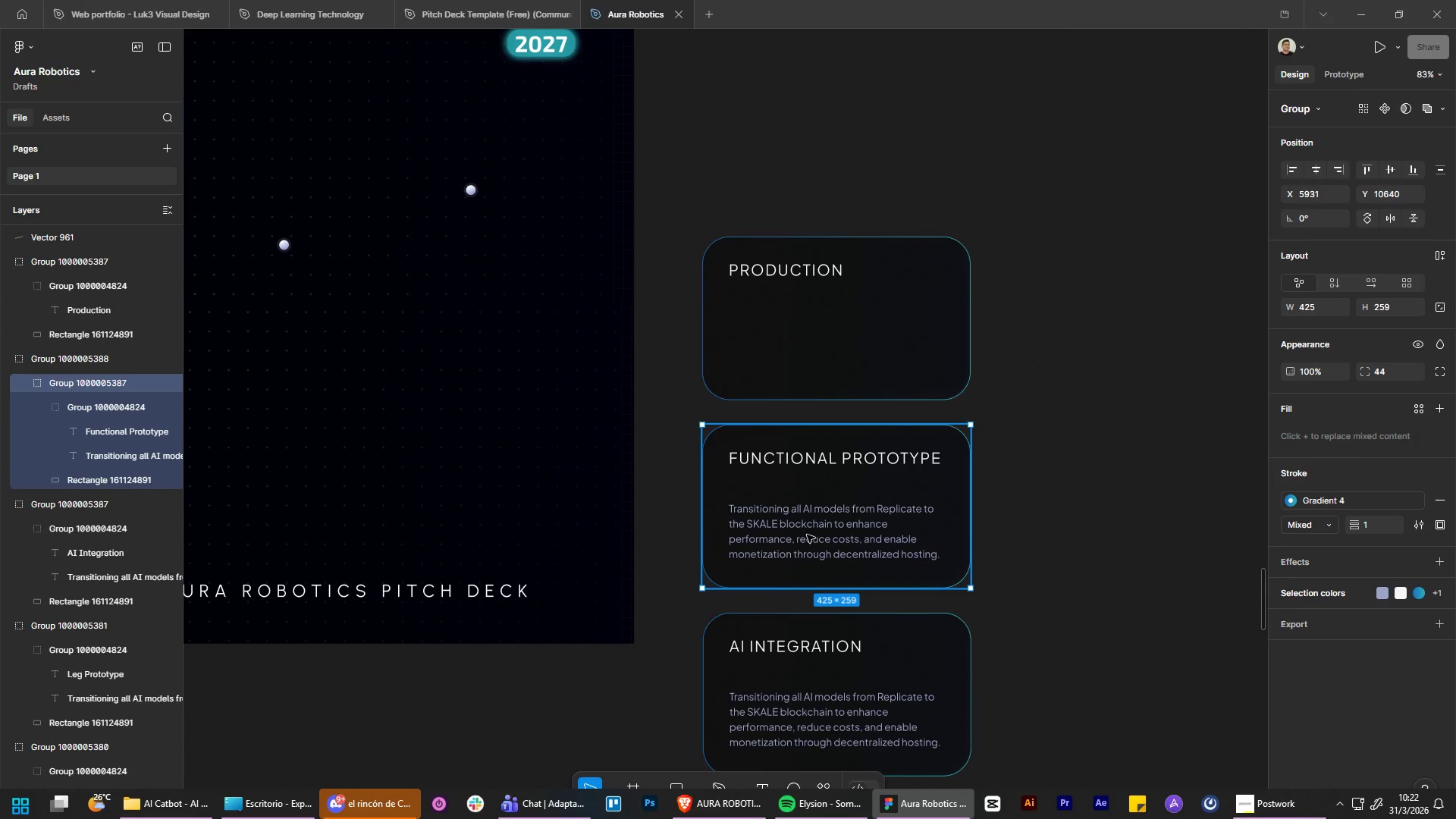 
double_click([807, 535])
 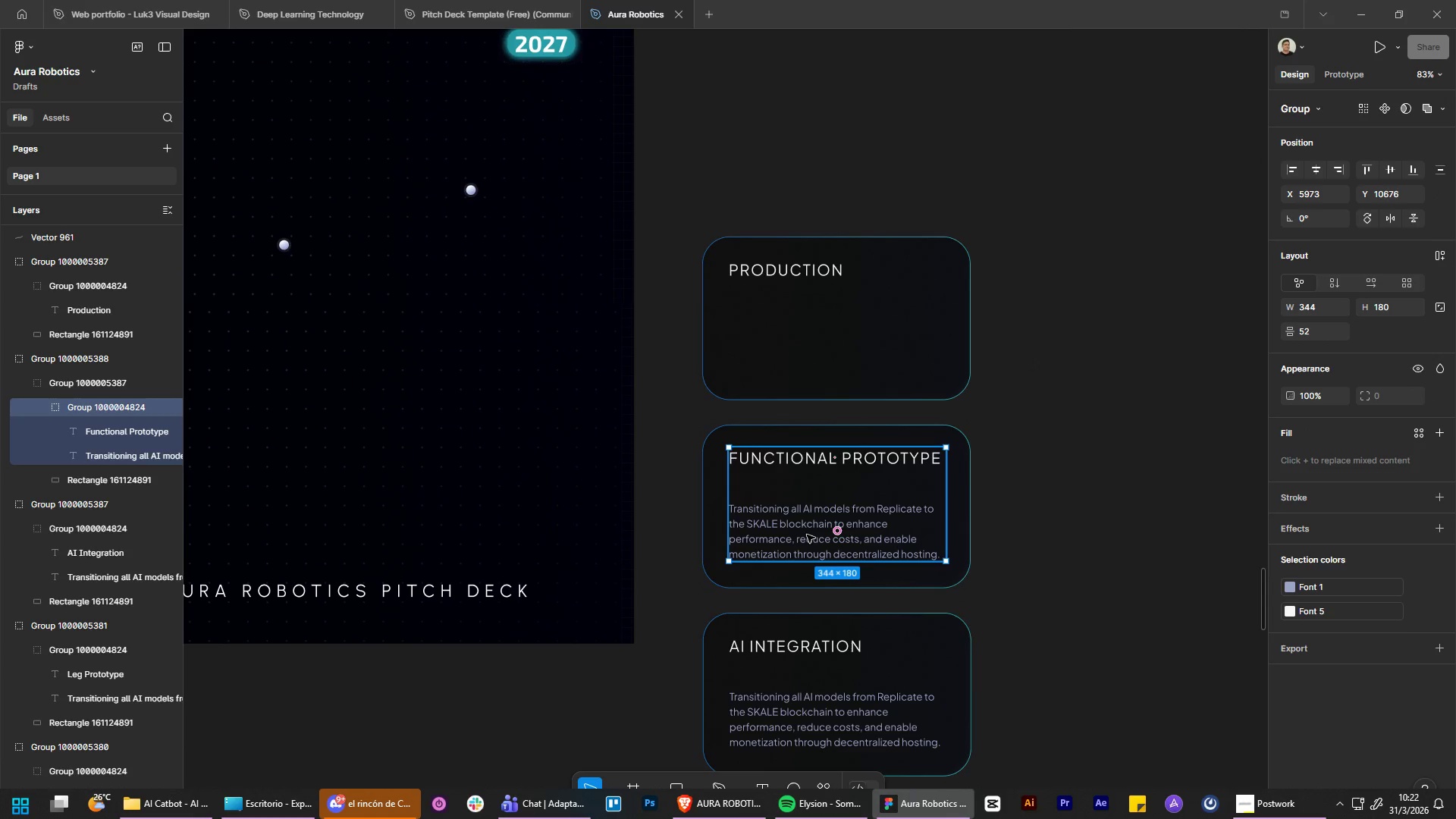 
double_click([807, 535])
 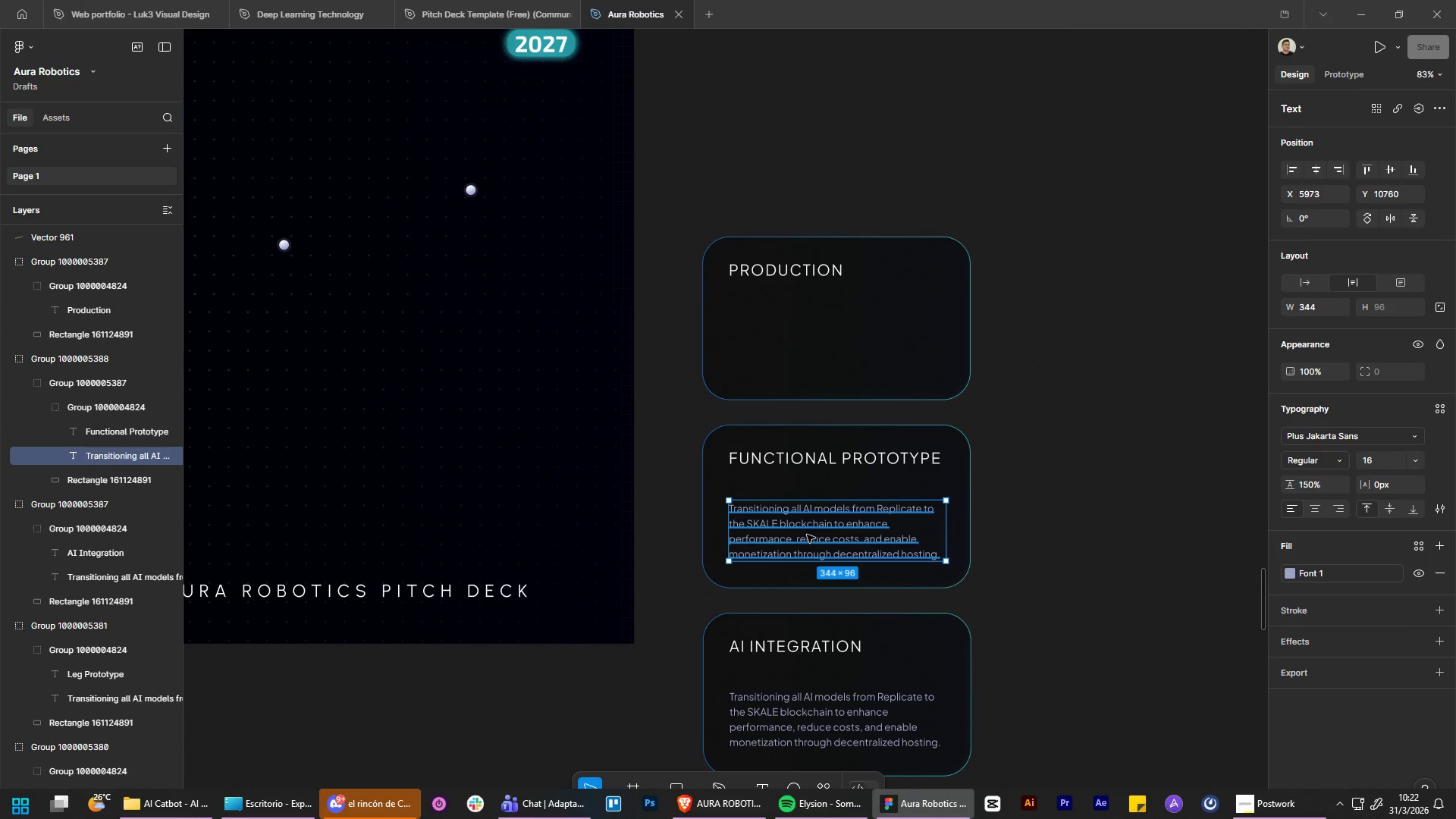 
key(Backspace)
 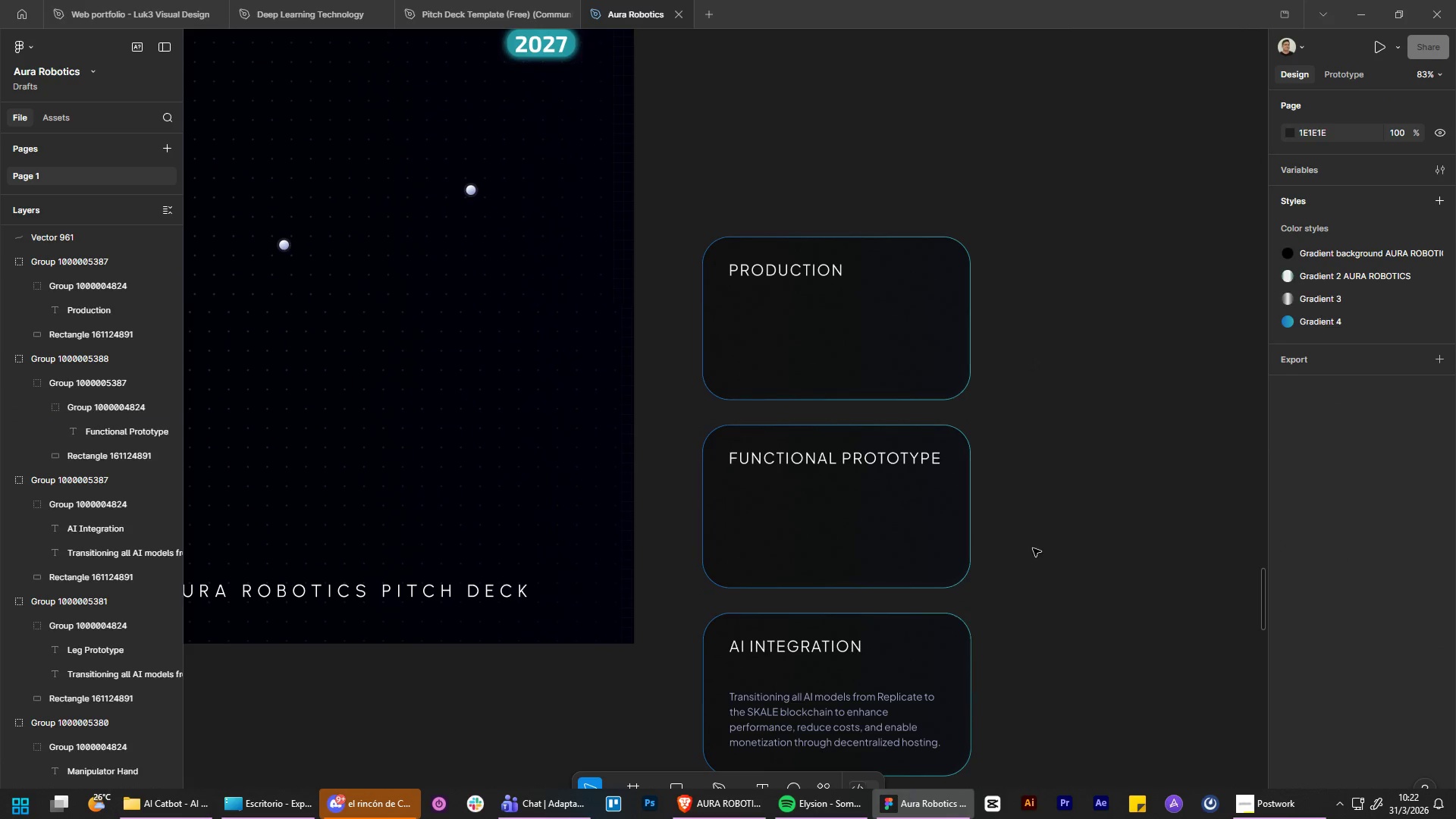 
left_click([1033, 548])
 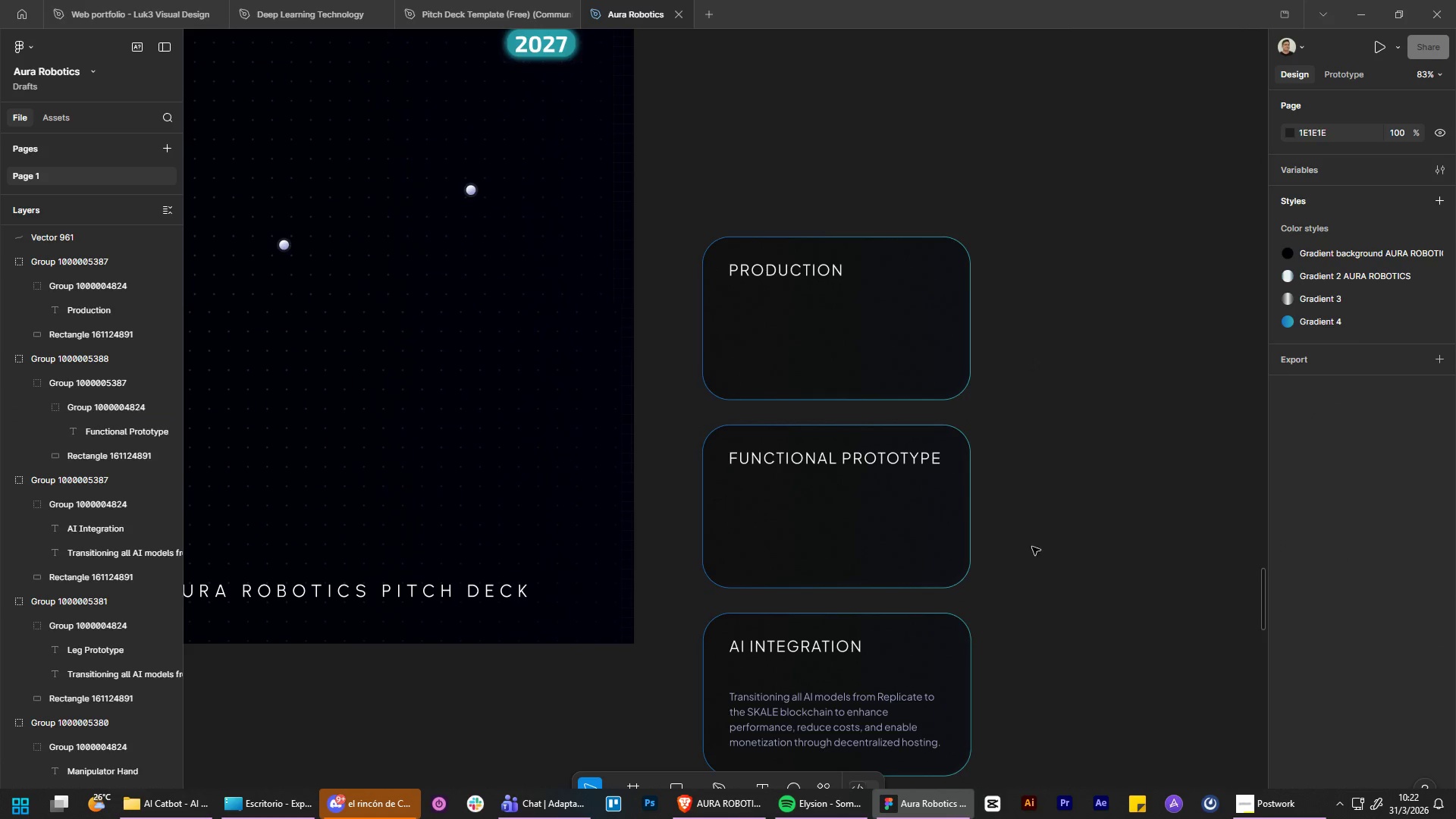 
scroll: coordinate [1031, 548], scroll_direction: down, amount: 4.0
 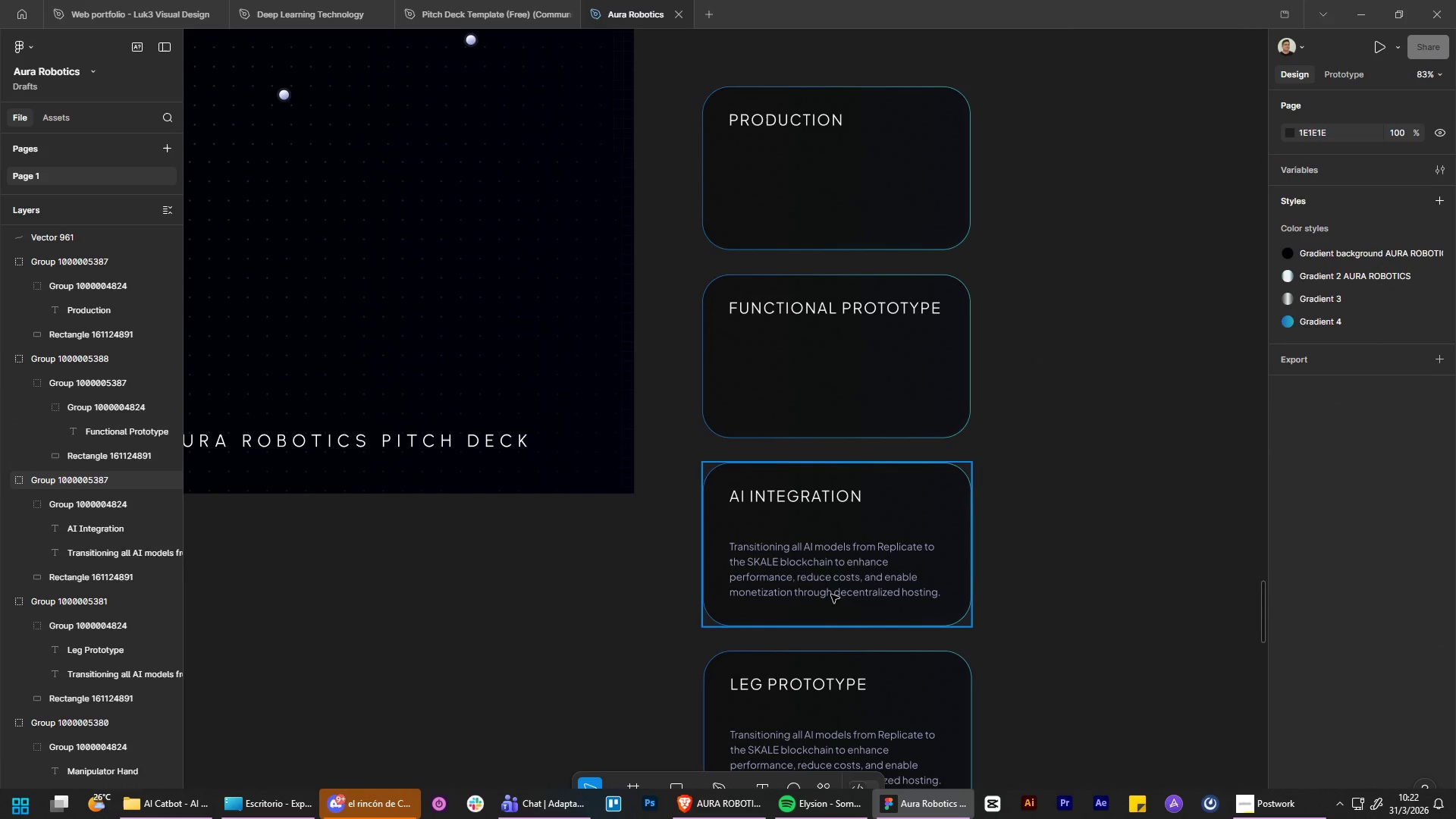 
double_click([831, 594])
 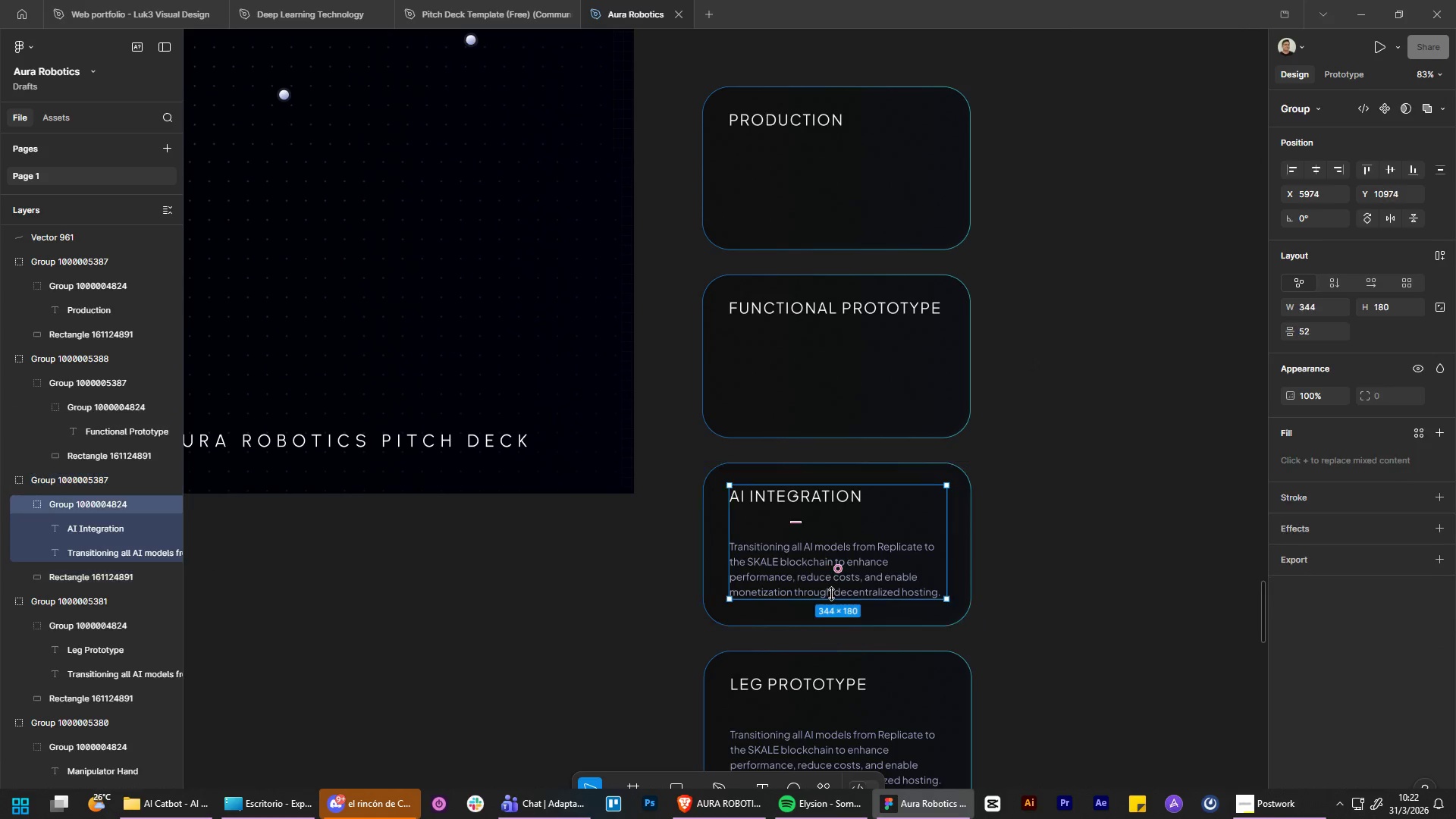 
triple_click([831, 594])
 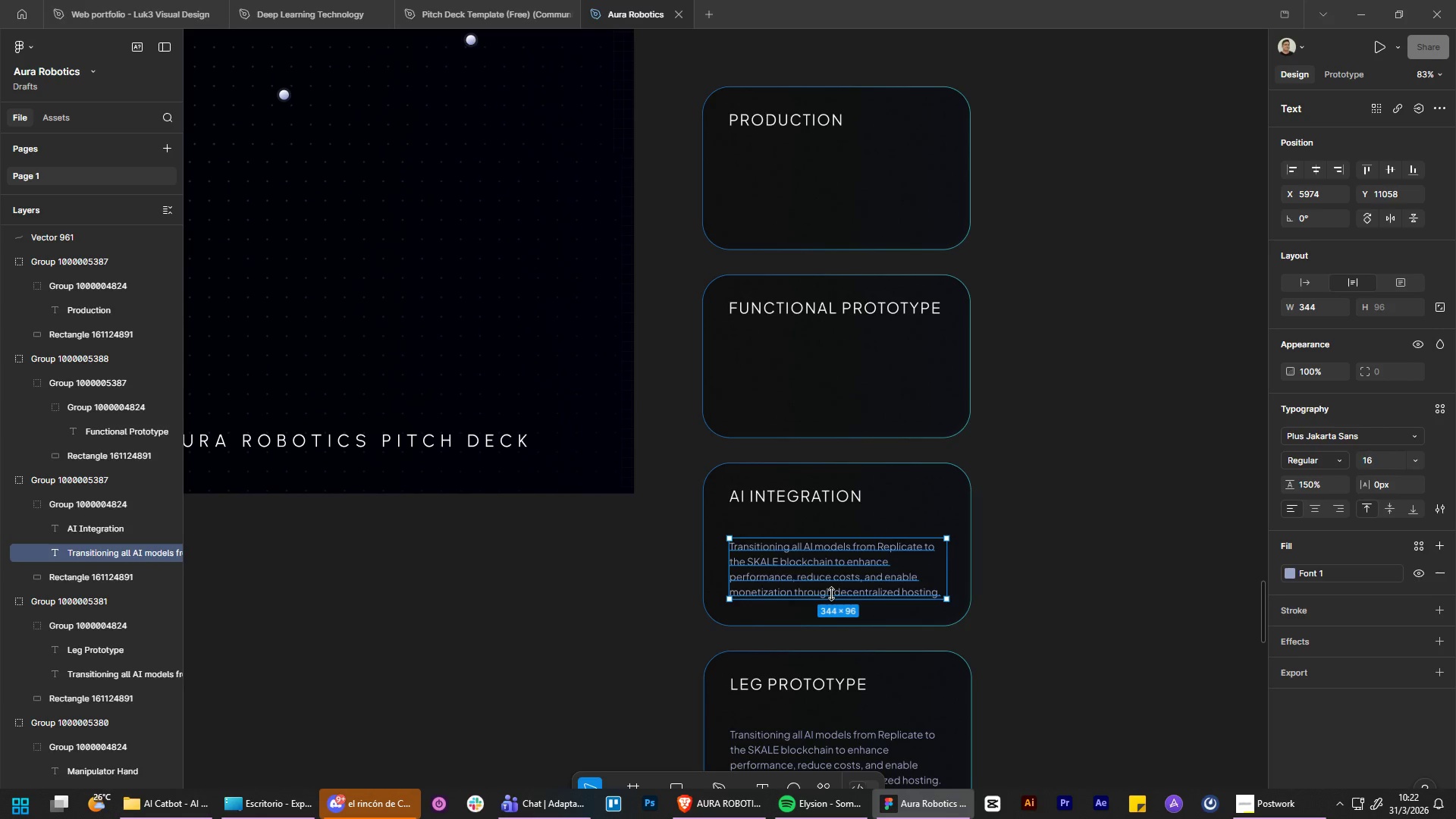 
key(Backspace)
 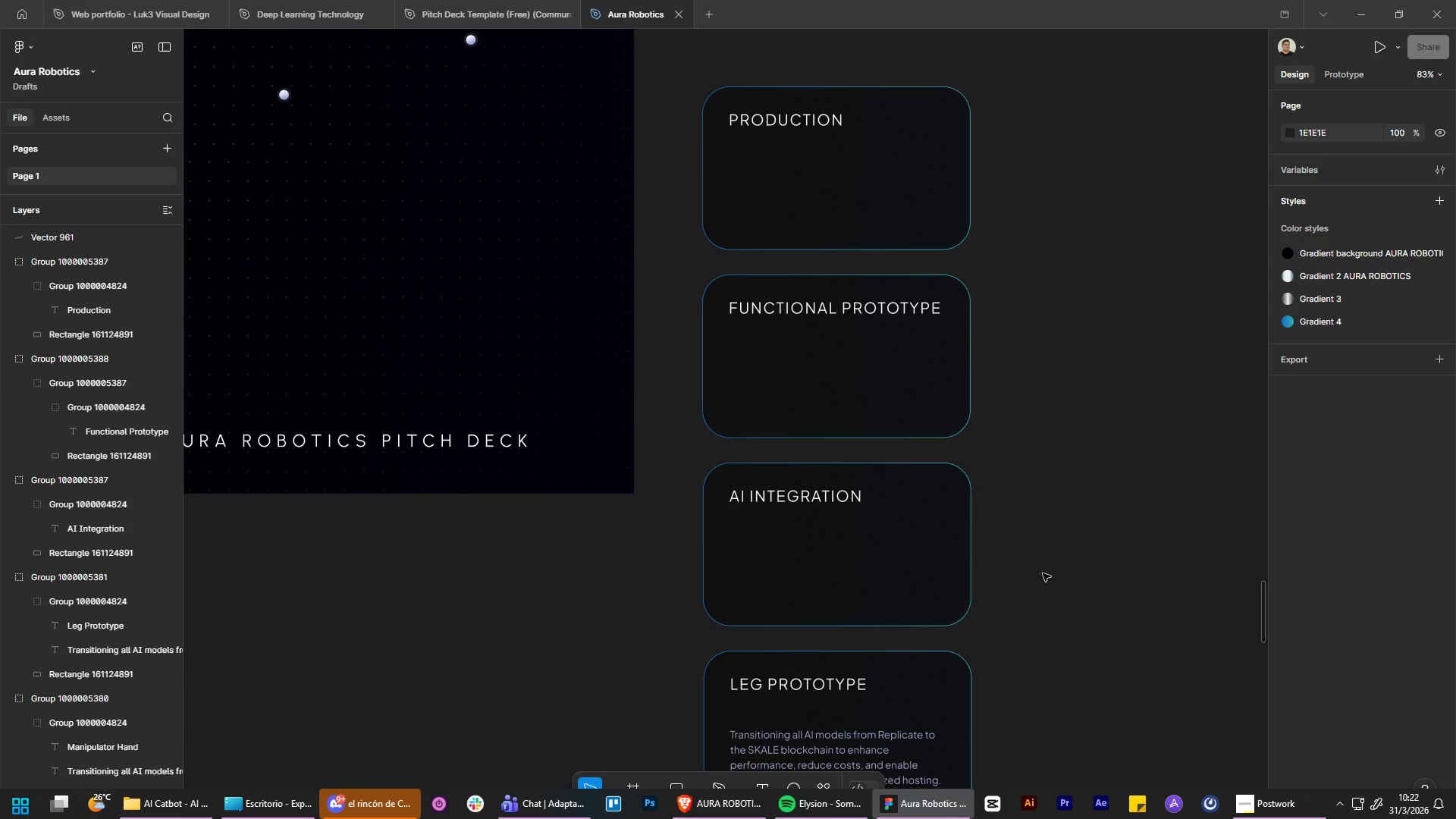 
scroll: coordinate [1044, 572], scroll_direction: down, amount: 4.0
 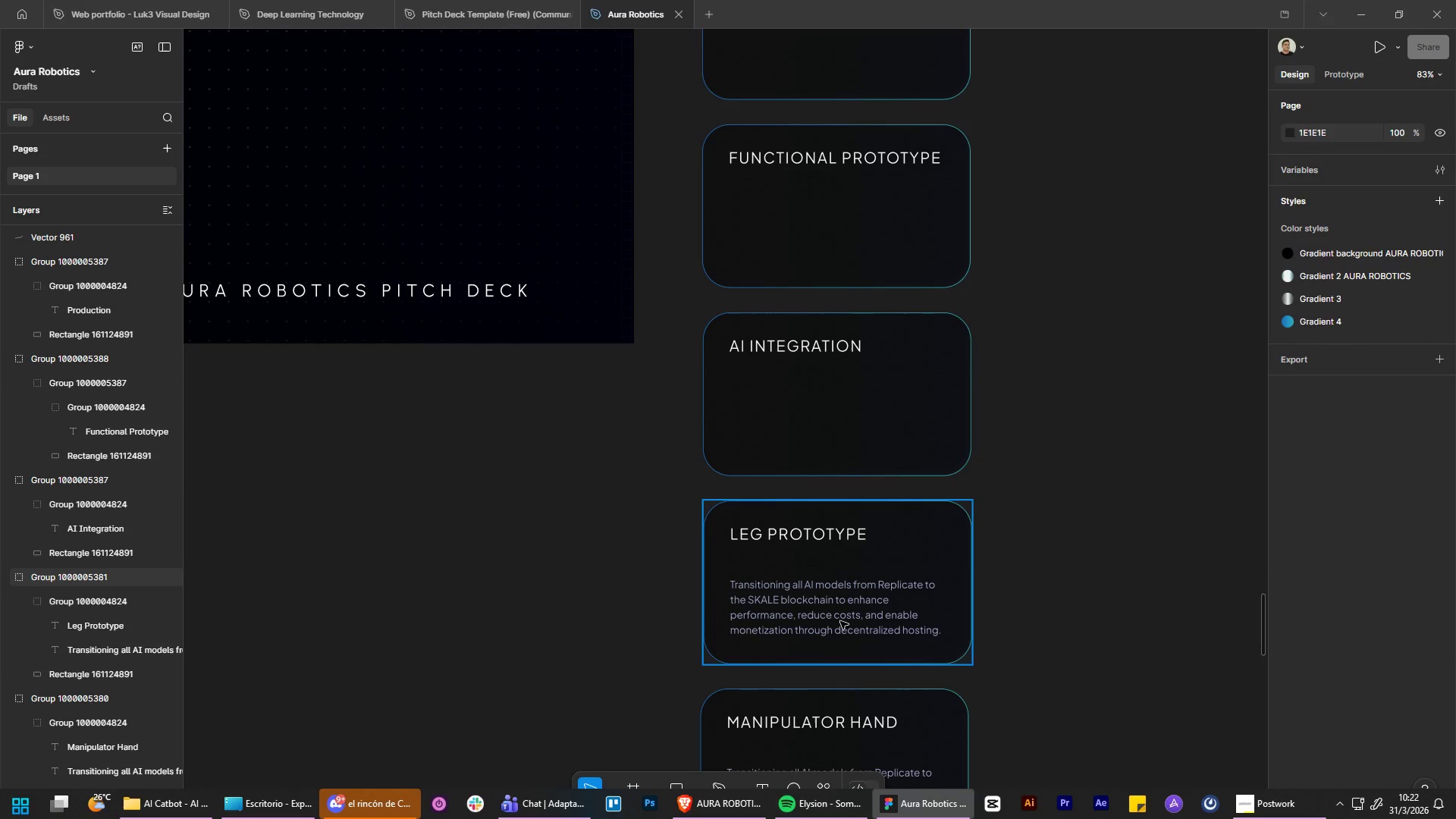 
double_click([839, 622])
 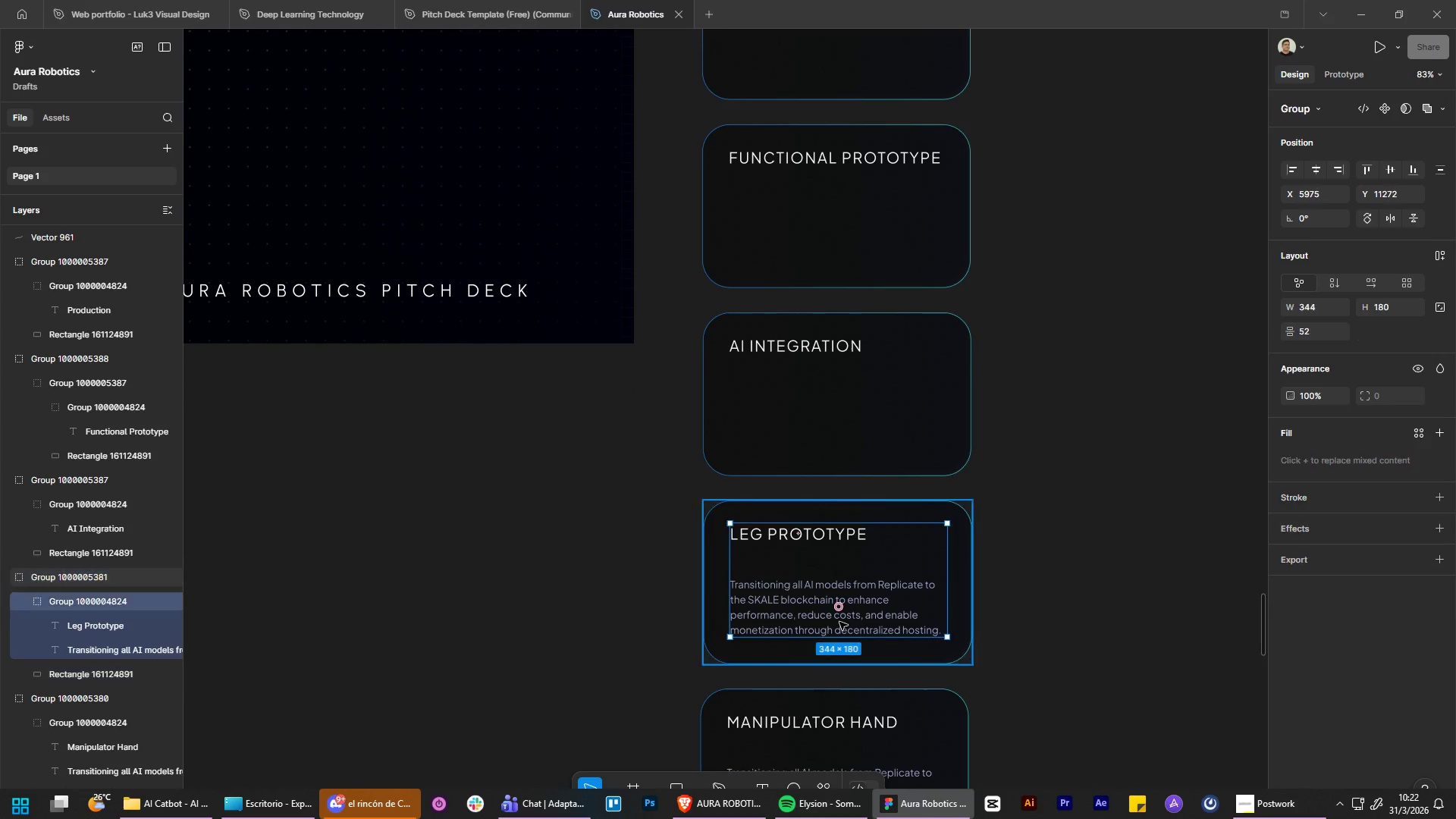 
triple_click([839, 622])
 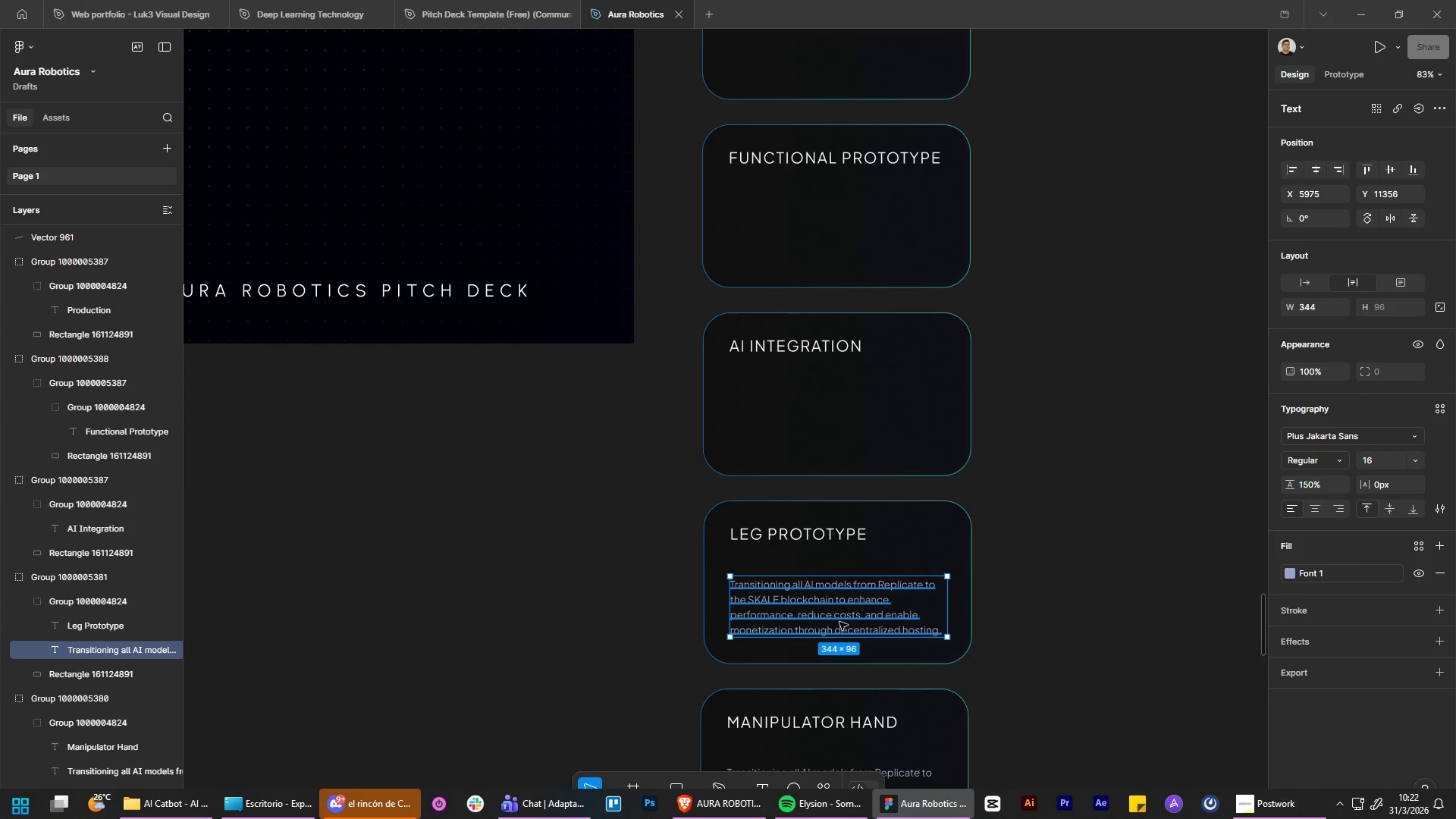 
key(Backspace)
 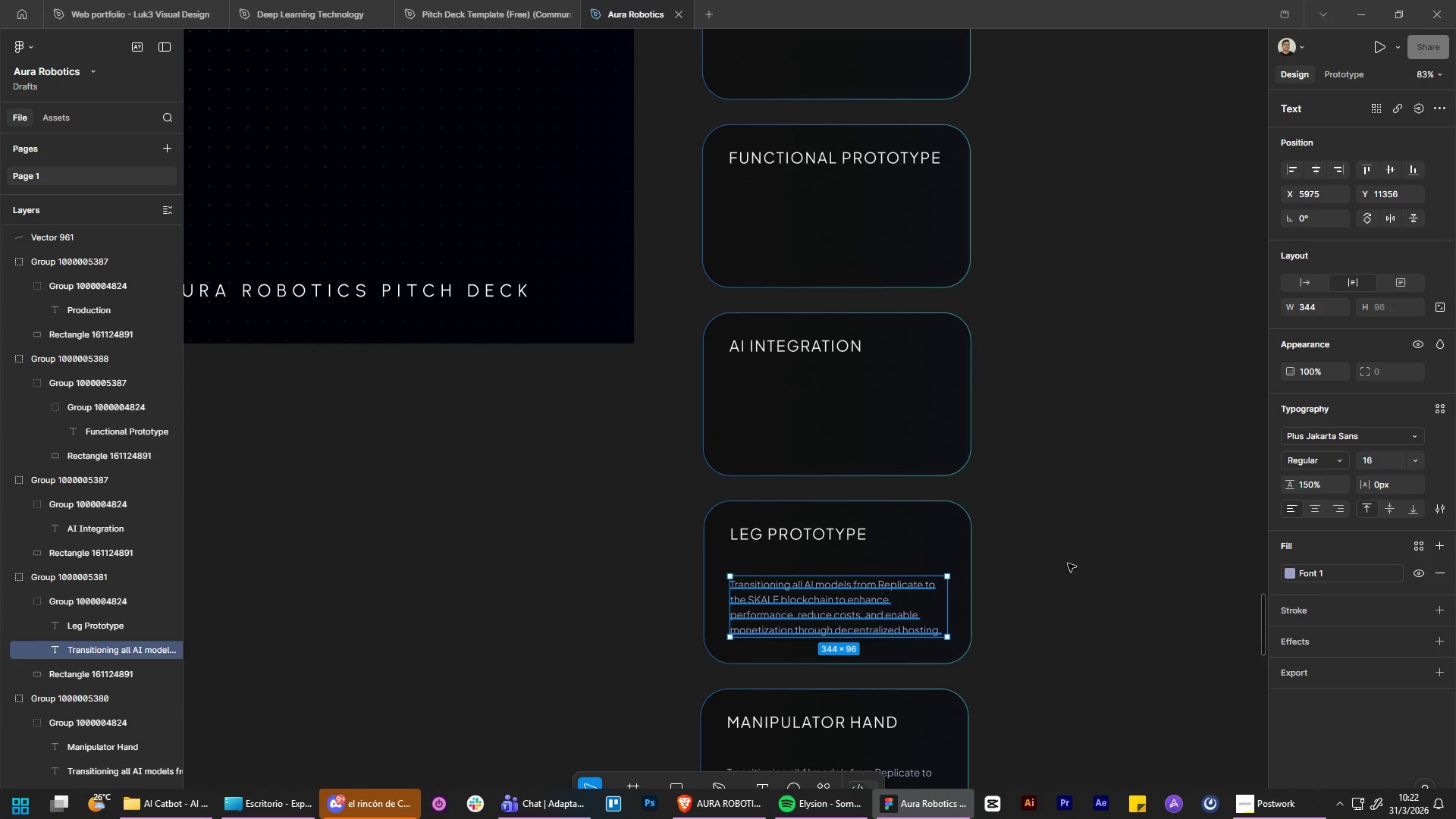 
scroll: coordinate [1068, 553], scroll_direction: down, amount: 7.0
 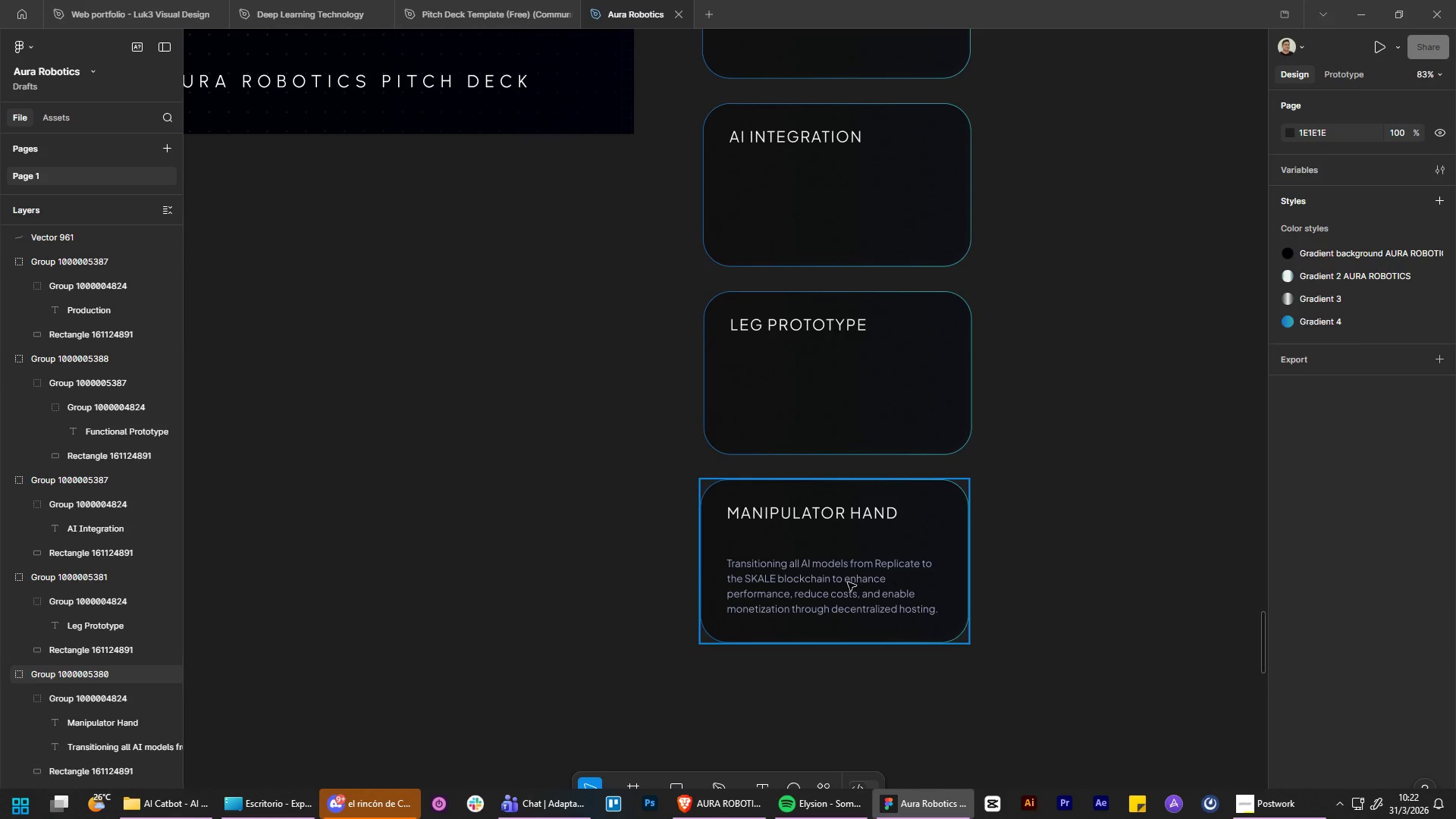 
double_click([848, 582])
 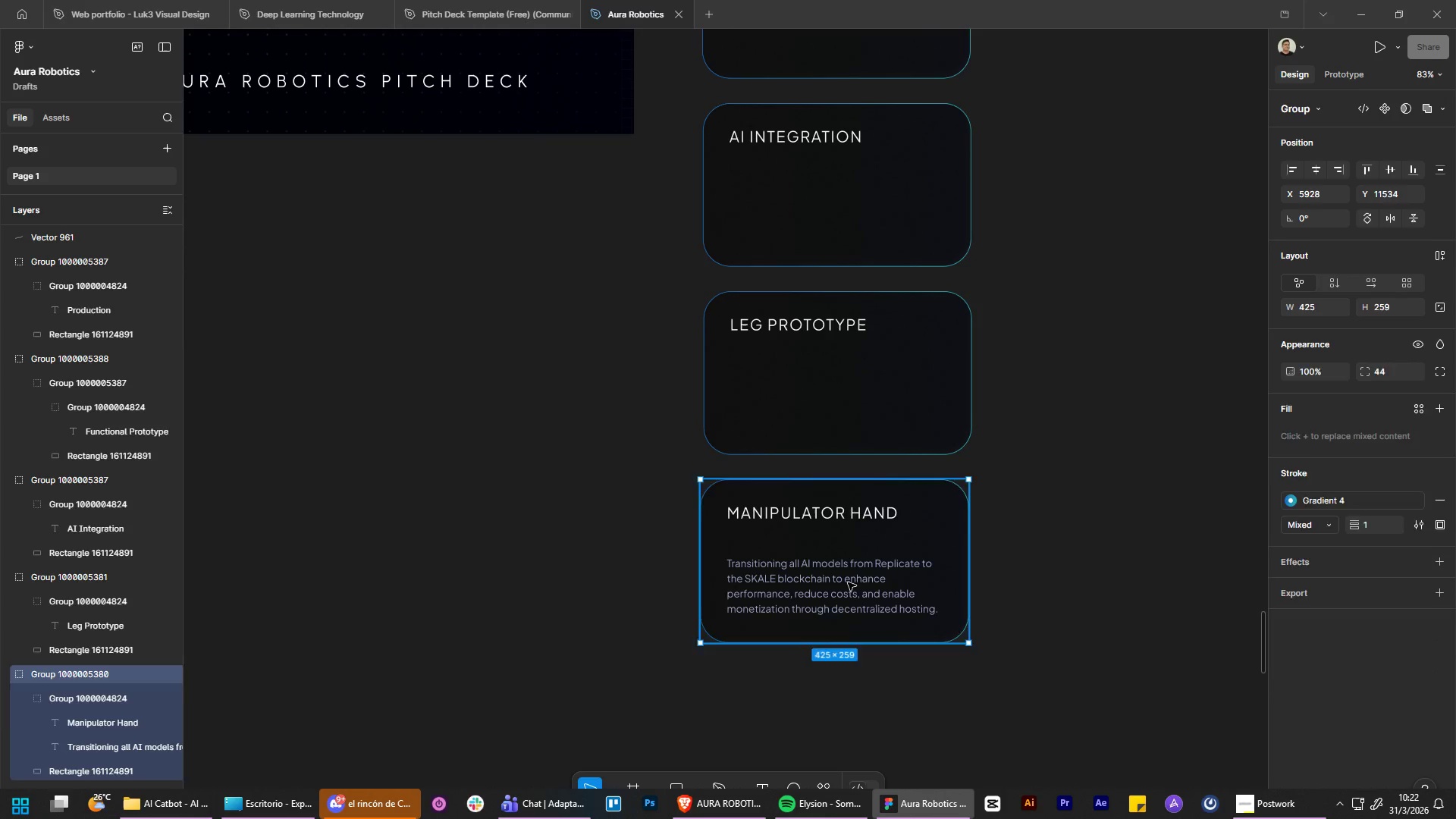 
triple_click([848, 582])
 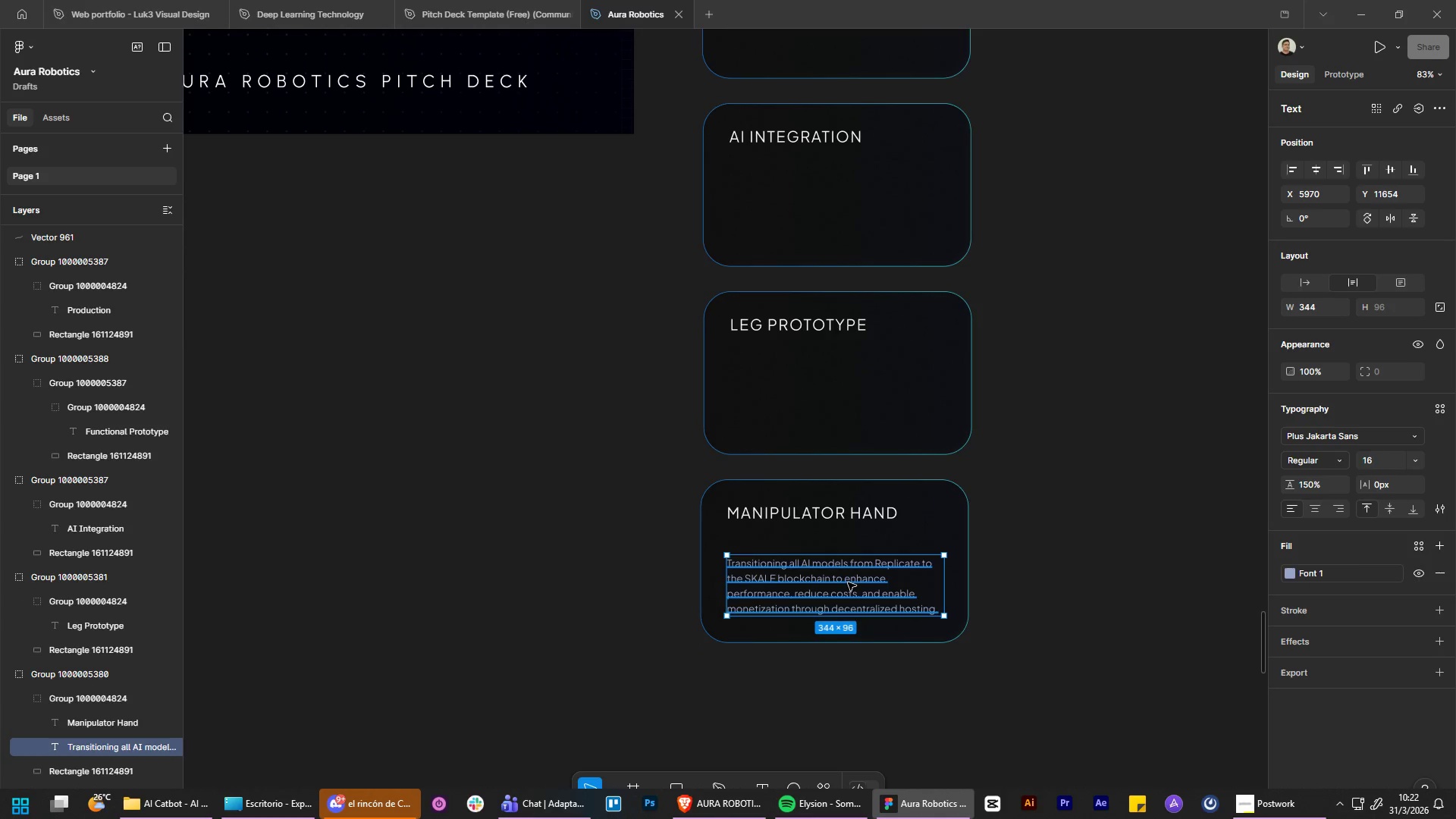 
key(Backspace)
 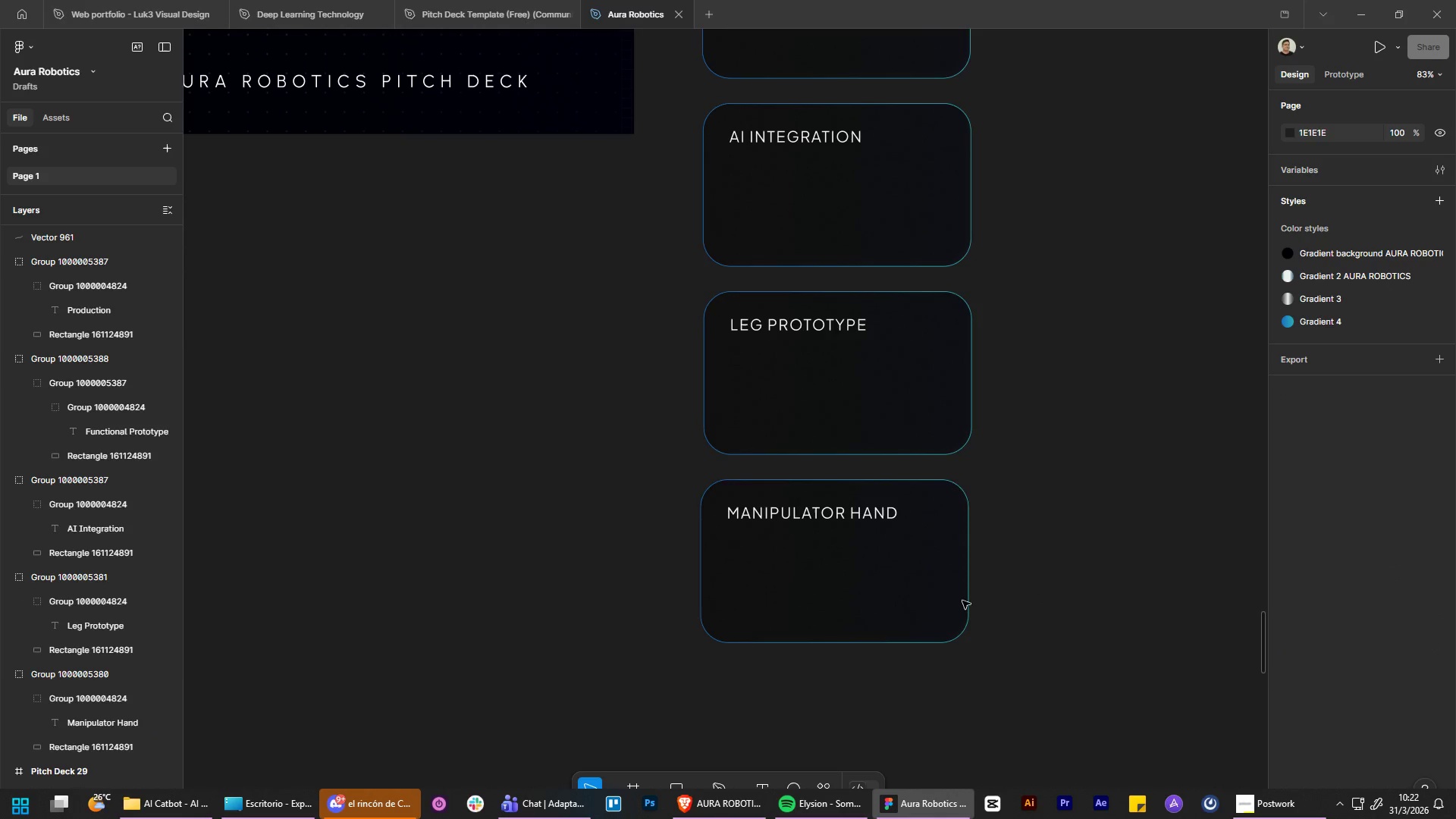 
double_click([939, 598])
 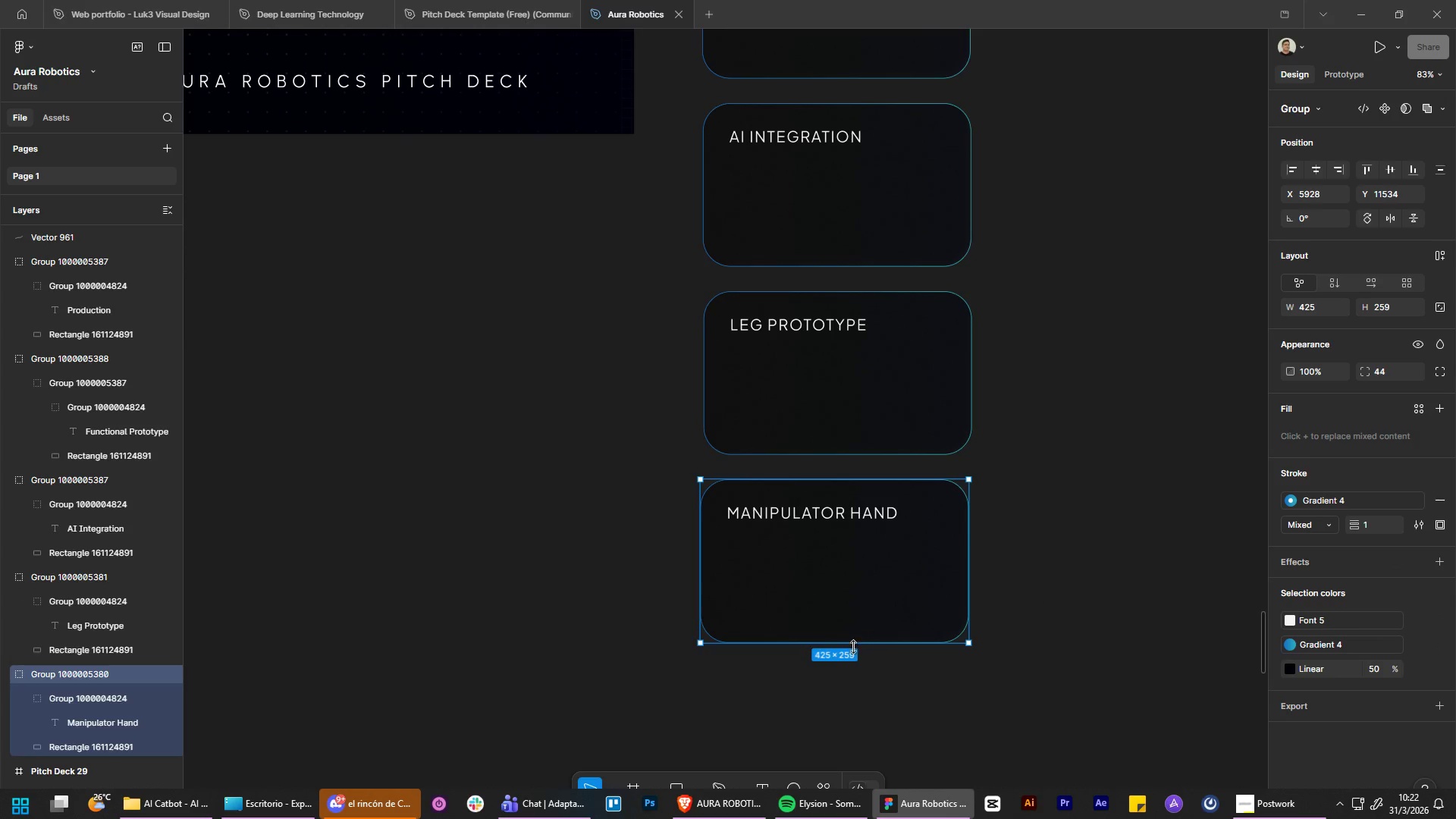 
left_click([843, 649])
 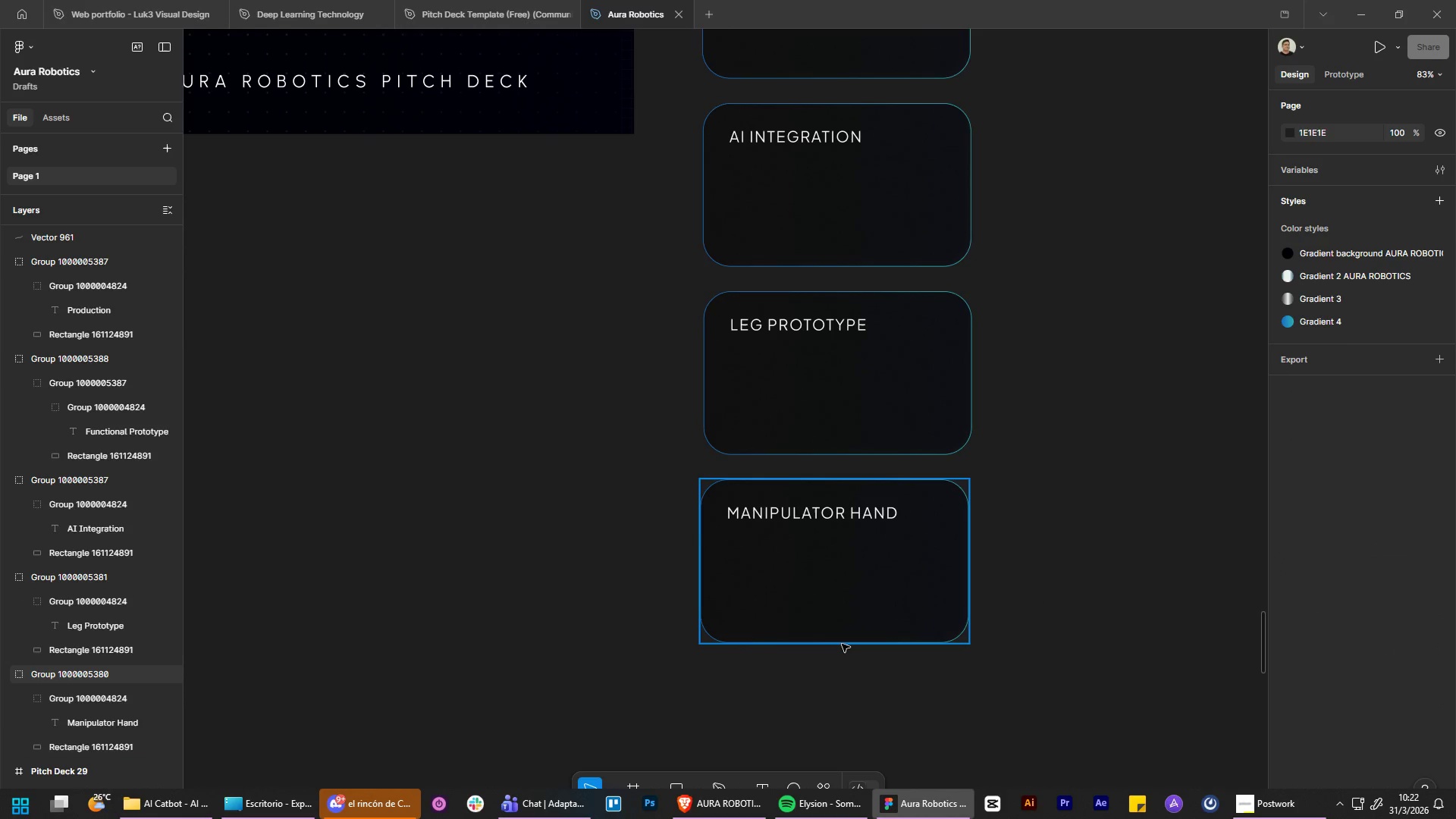 
left_click([842, 644])
 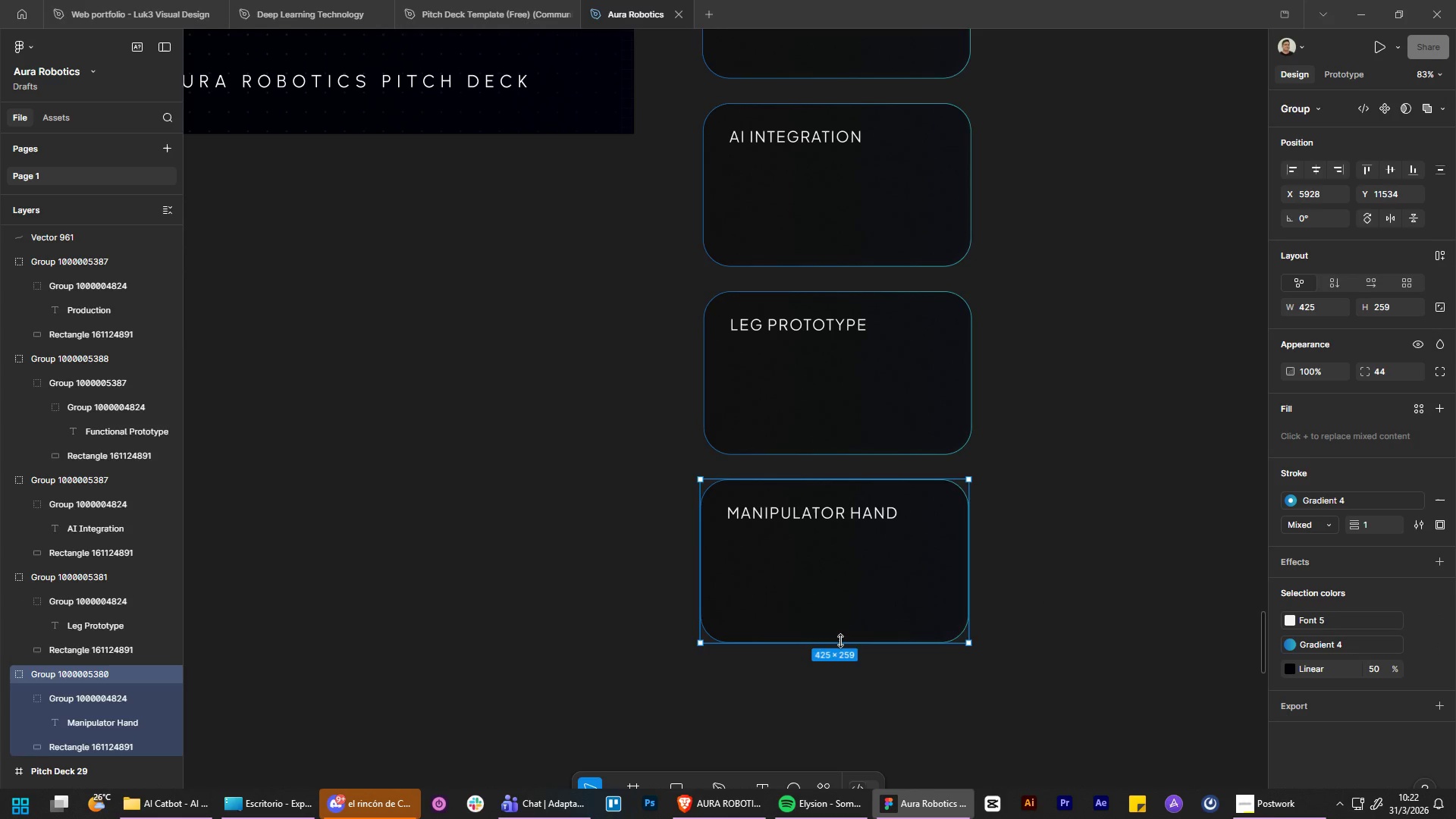 
left_click_drag(start_coordinate=[840, 641], to_coordinate=[843, 587])
 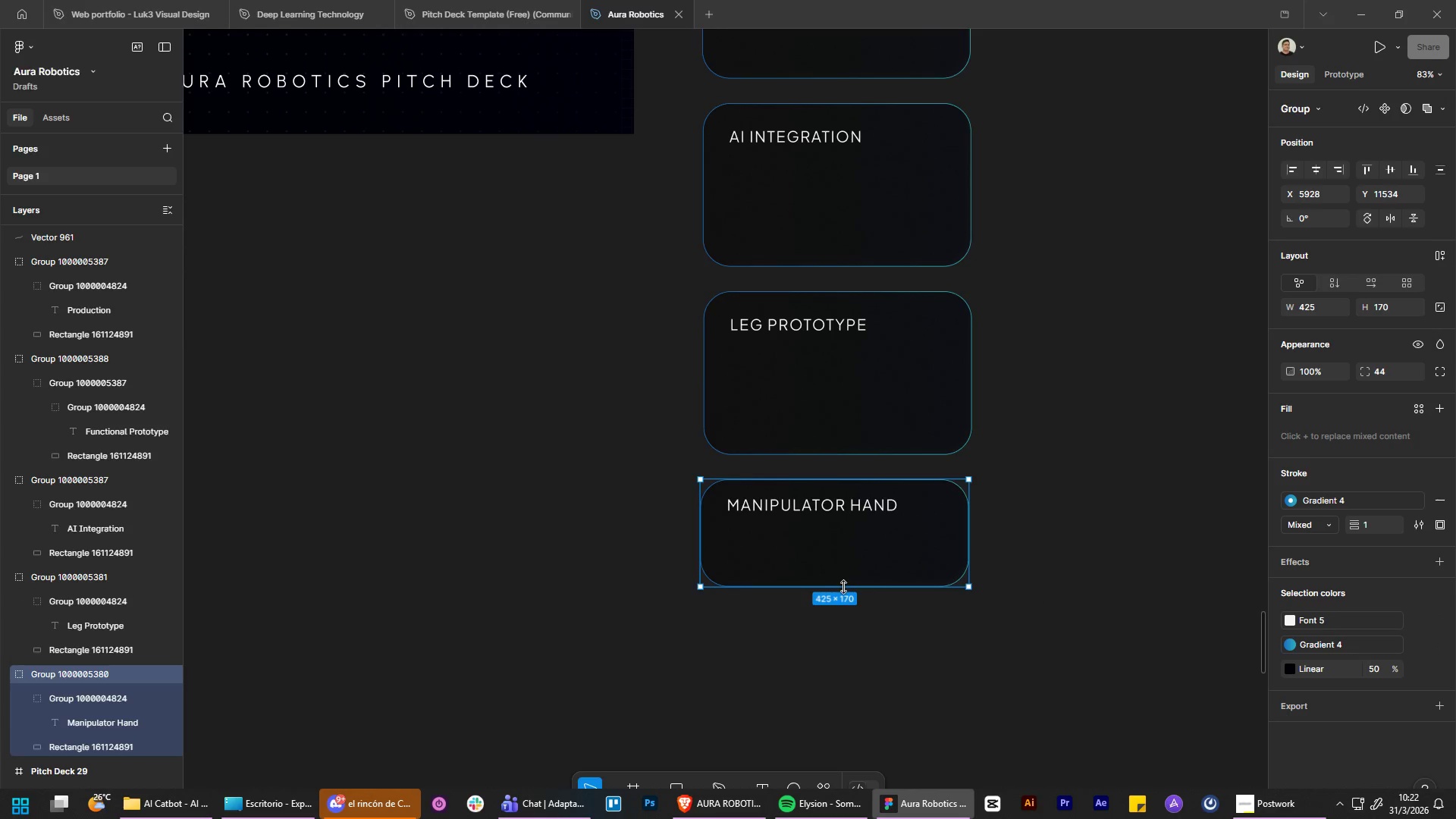 
key(Control+ControlLeft)
 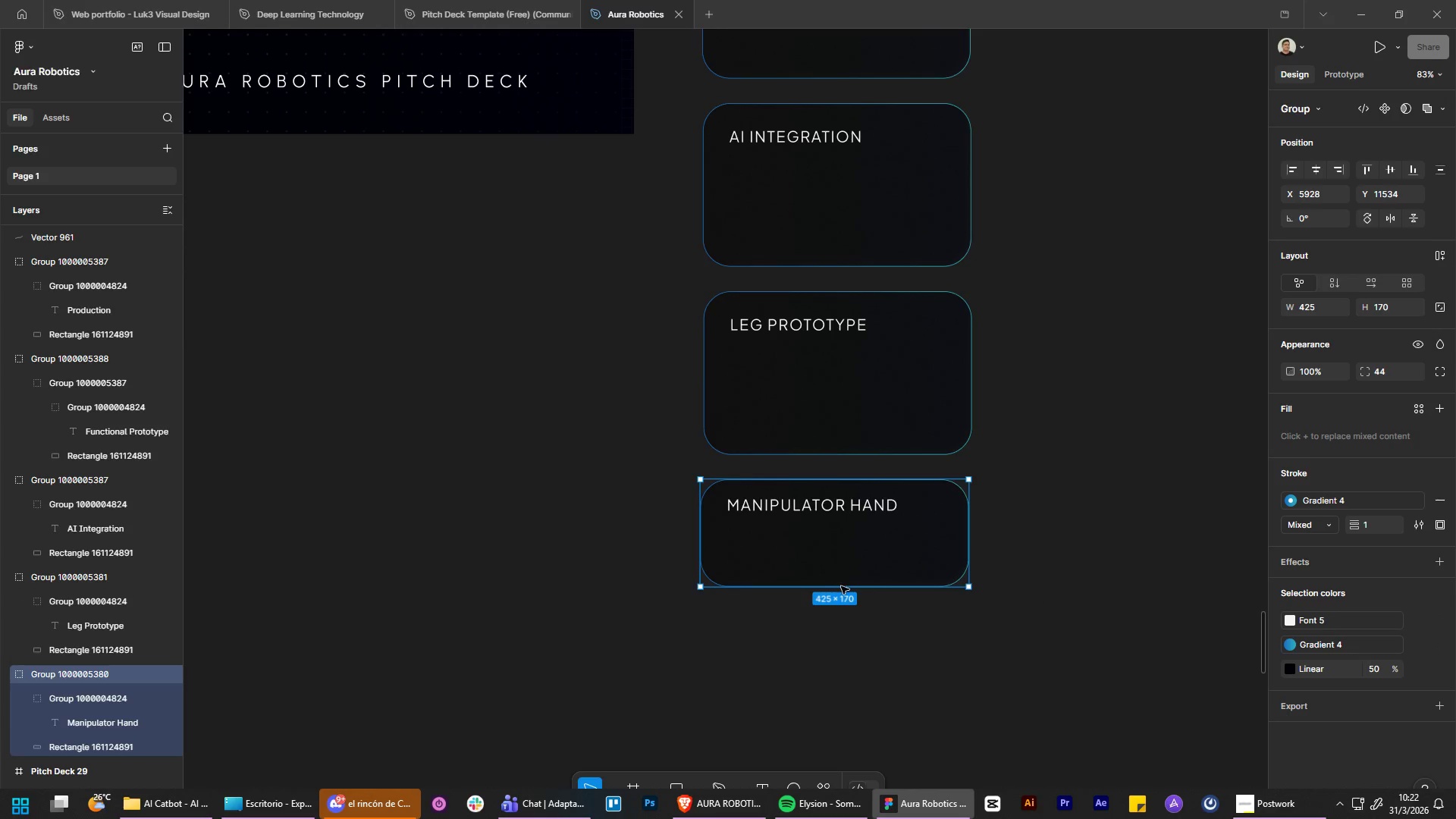 
key(Control+Z)
 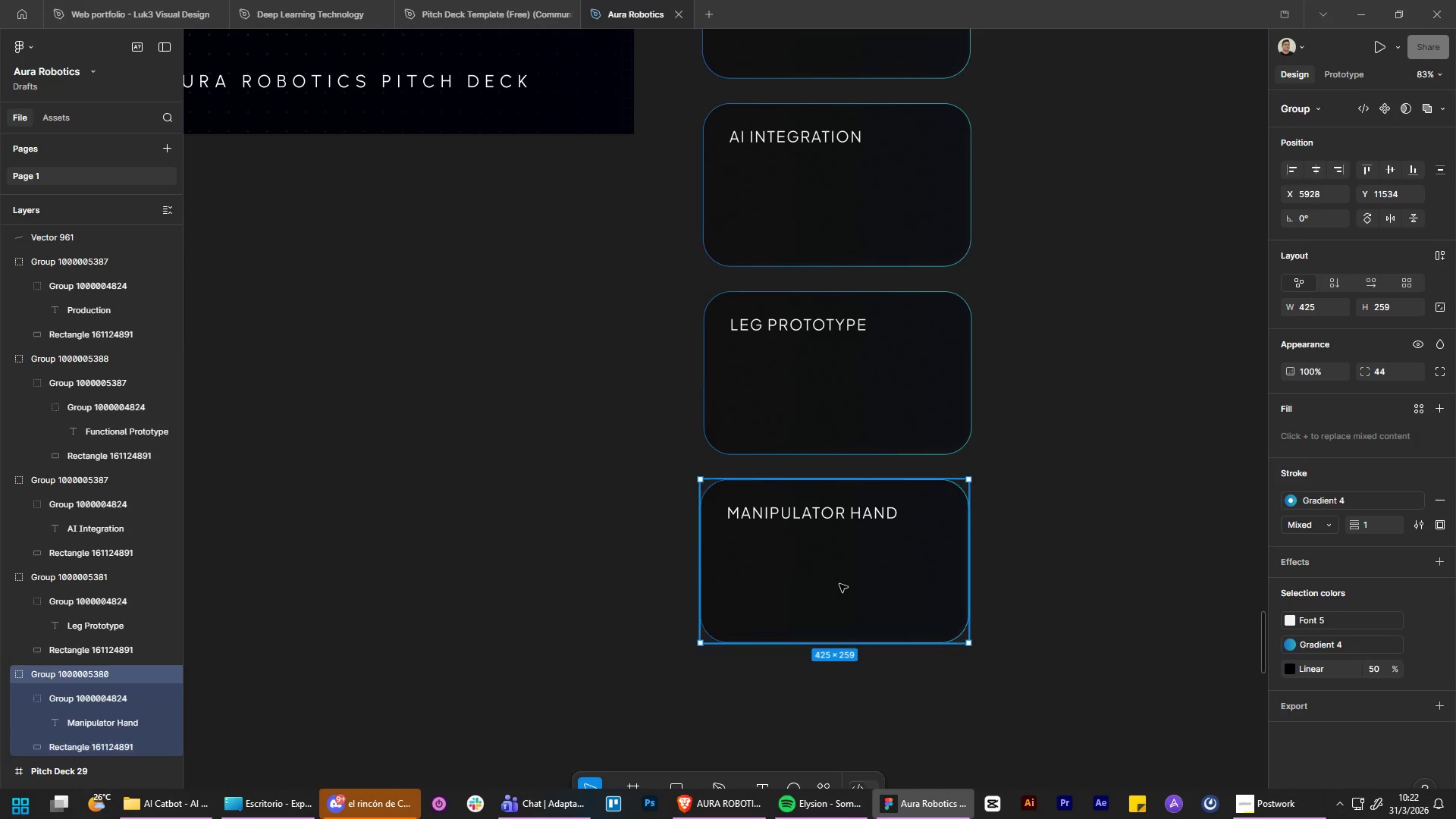 
right_click([839, 584])
 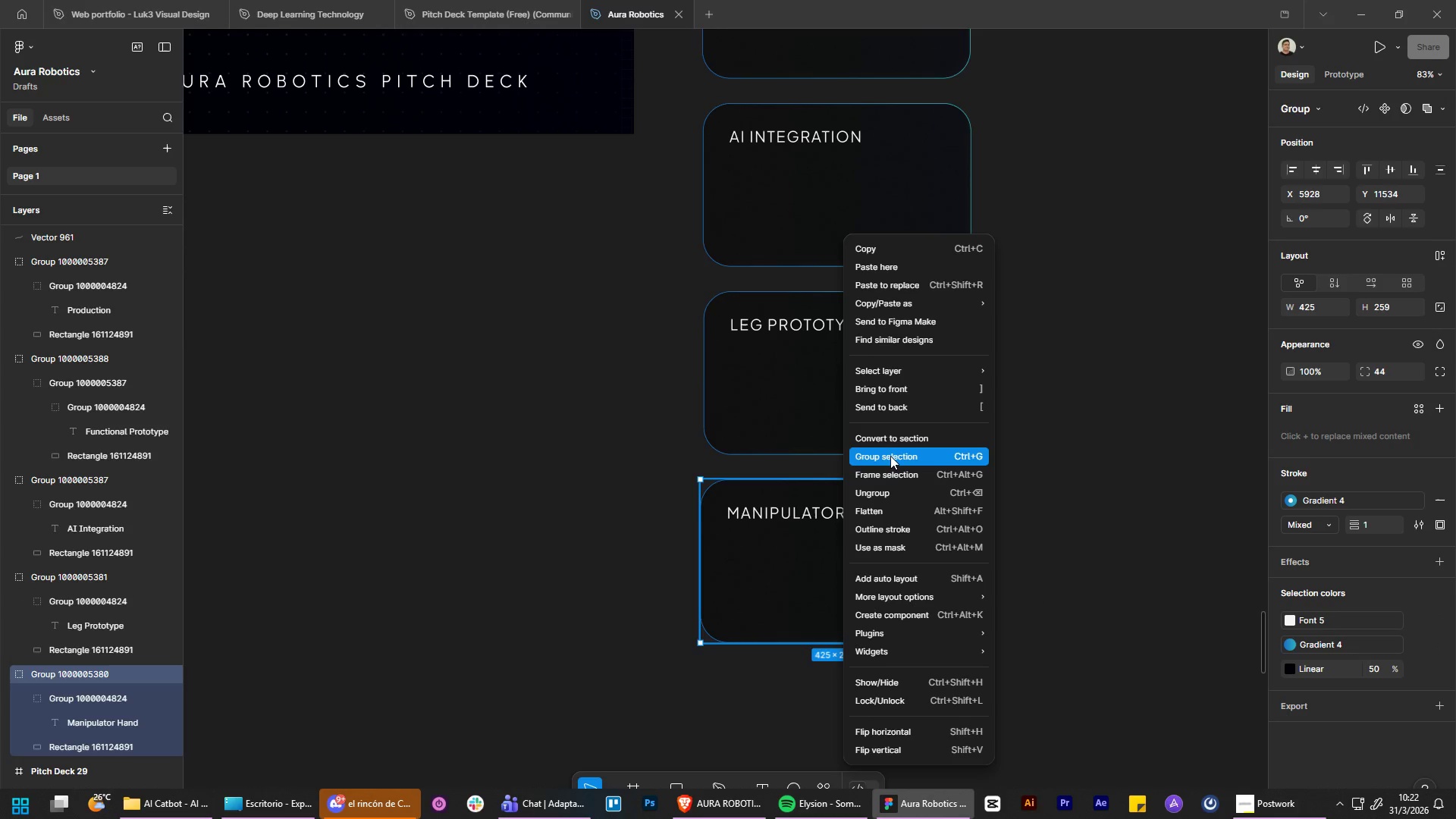 
left_click_drag(start_coordinate=[890, 455], to_coordinate=[884, 492])
 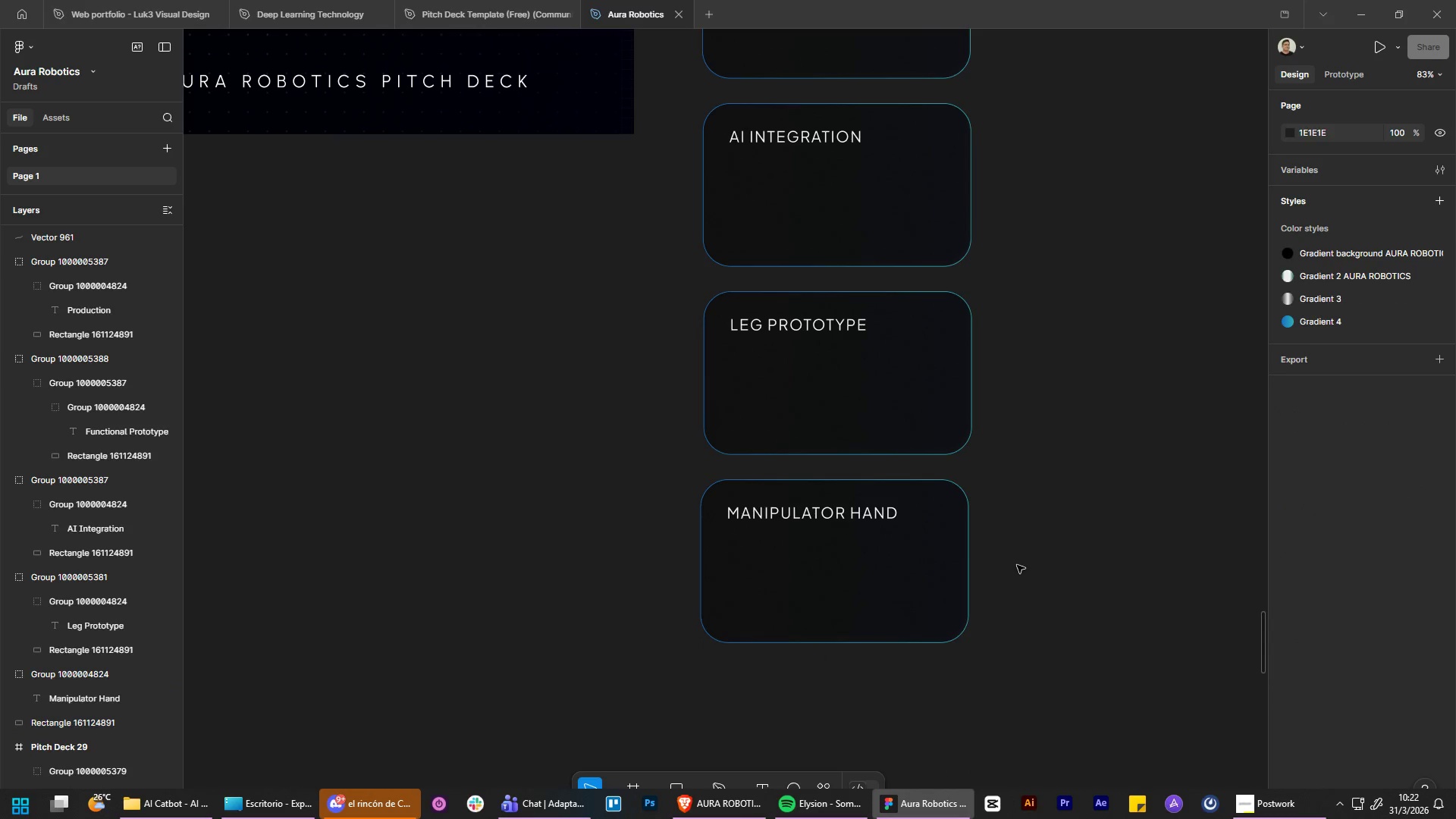 
double_click([848, 579])
 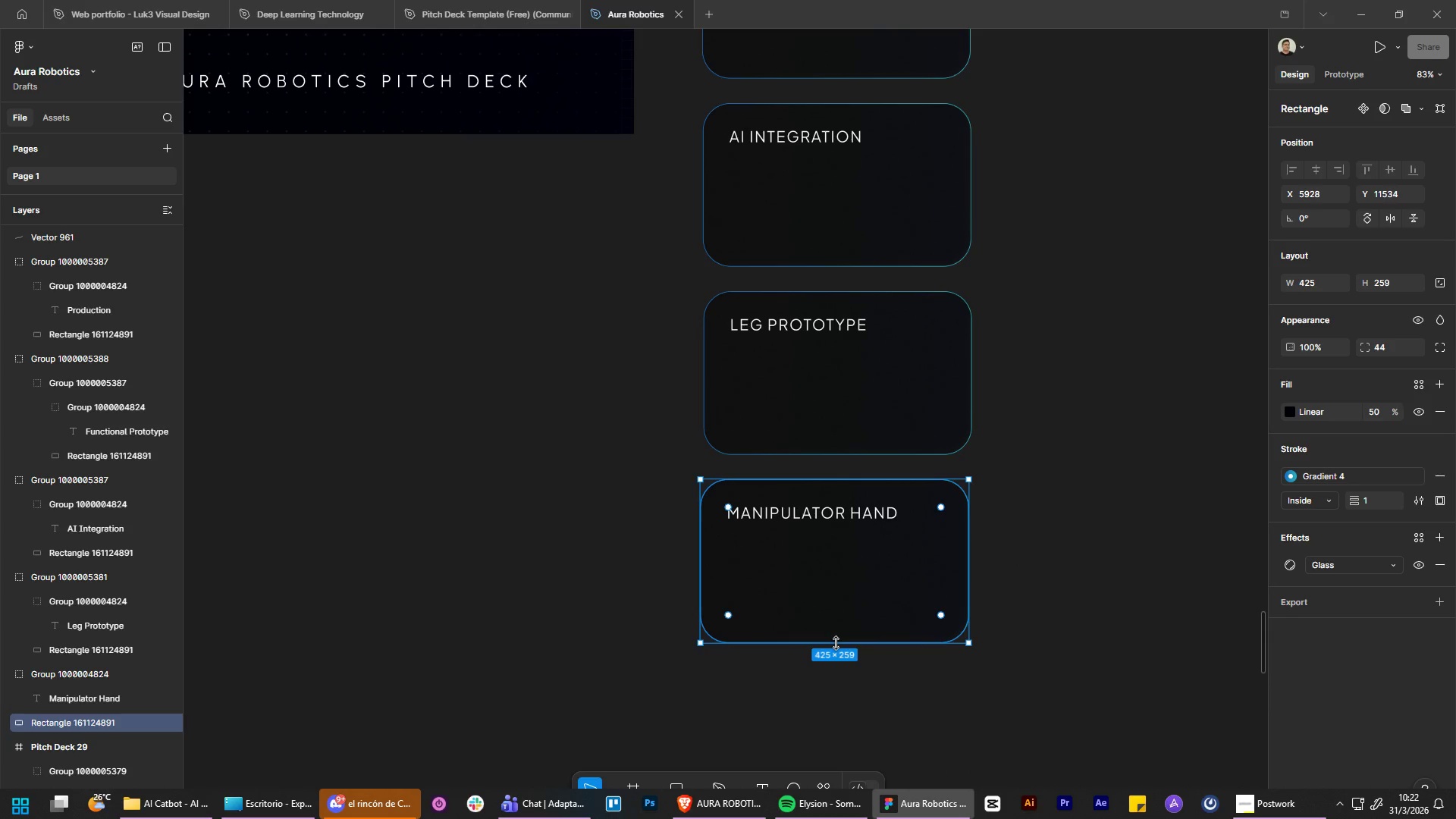 
left_click_drag(start_coordinate=[836, 643], to_coordinate=[855, 544])
 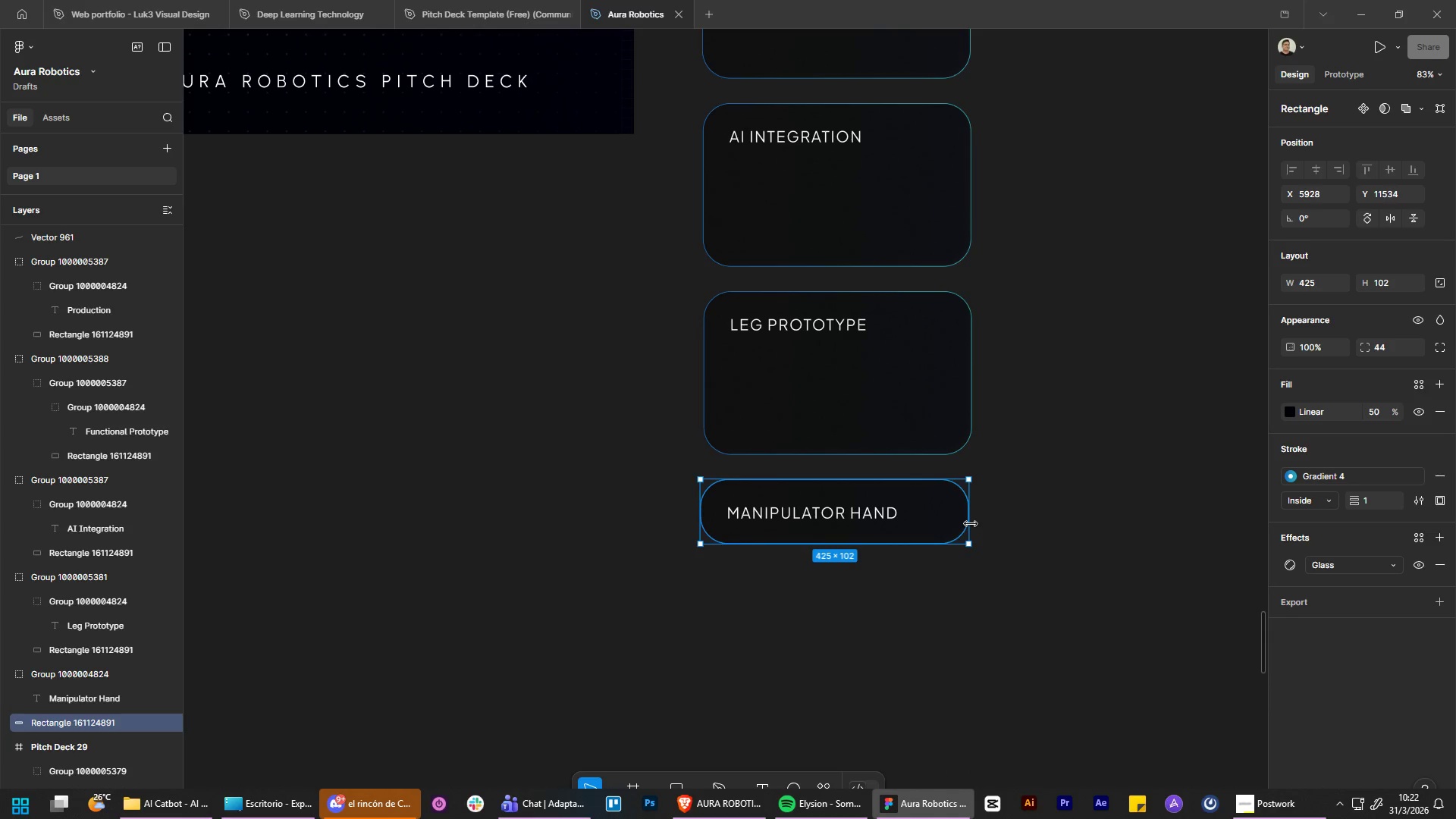 
left_click_drag(start_coordinate=[971, 524], to_coordinate=[927, 538])
 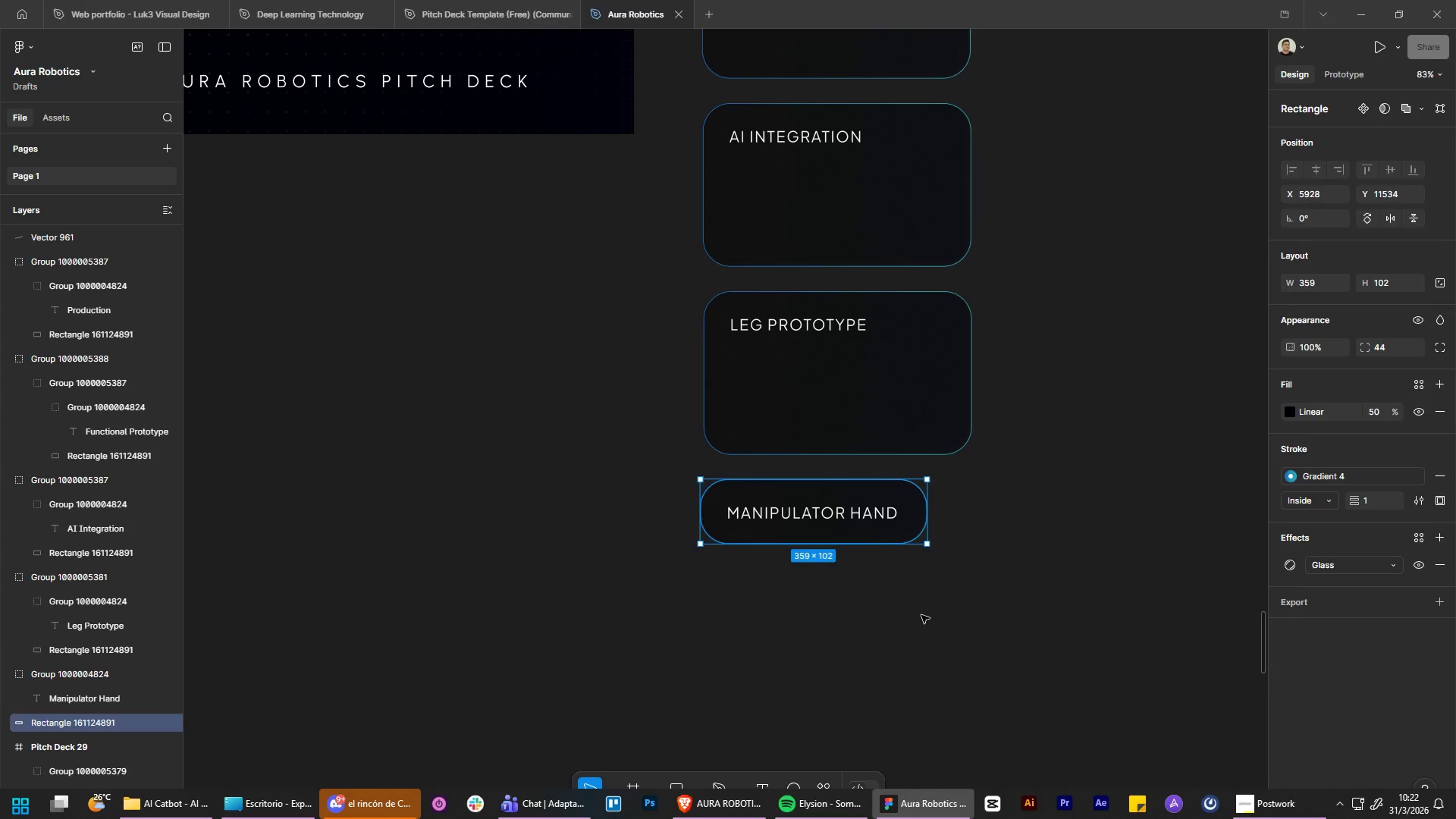 
left_click([921, 615])
 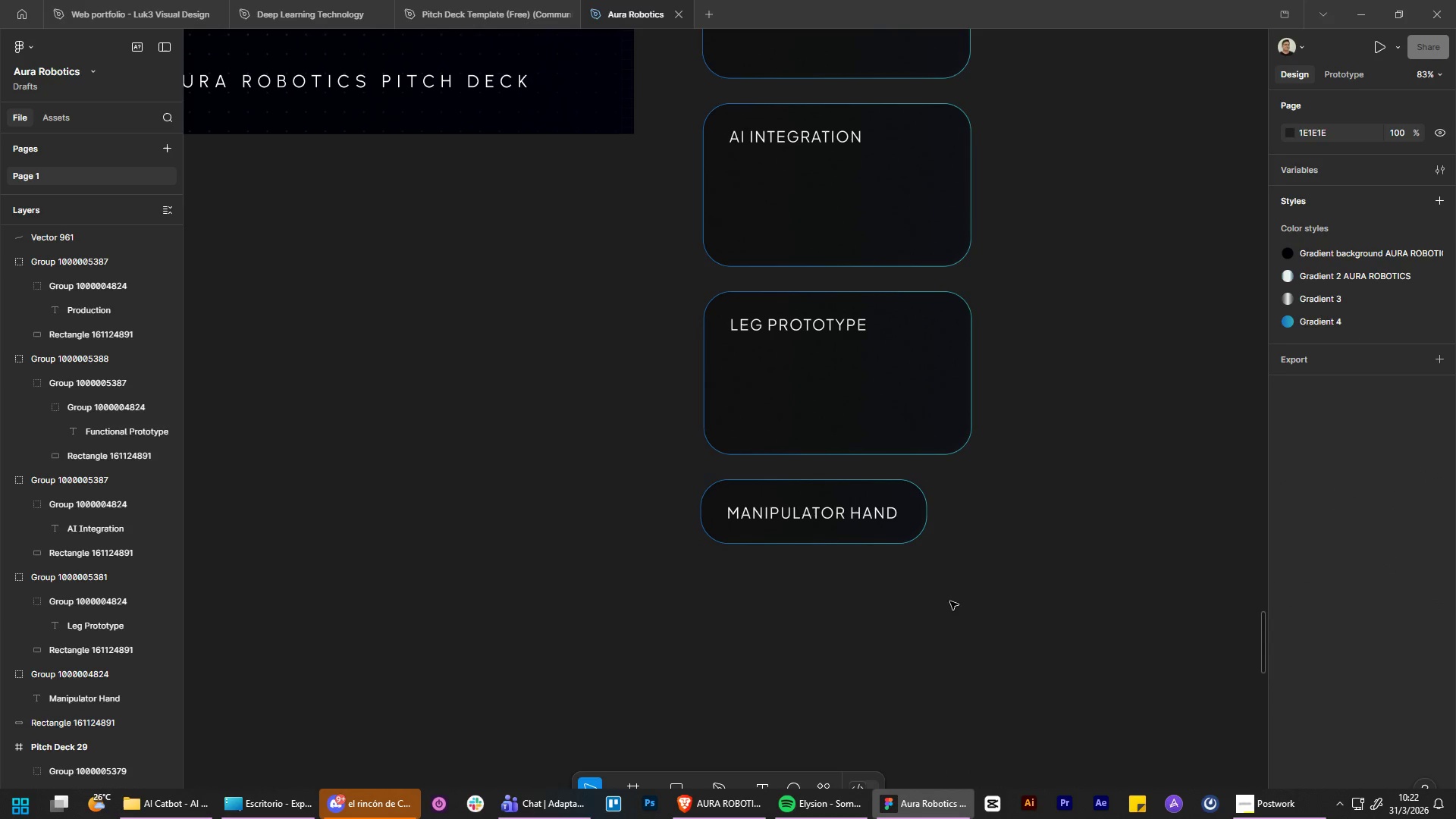 
hold_key(key=ControlLeft, duration=0.8)
hold_key(key=AltLeft, duration=0.75)
scroll: coordinate [1010, 538], scroll_direction: up, amount: 1.0
 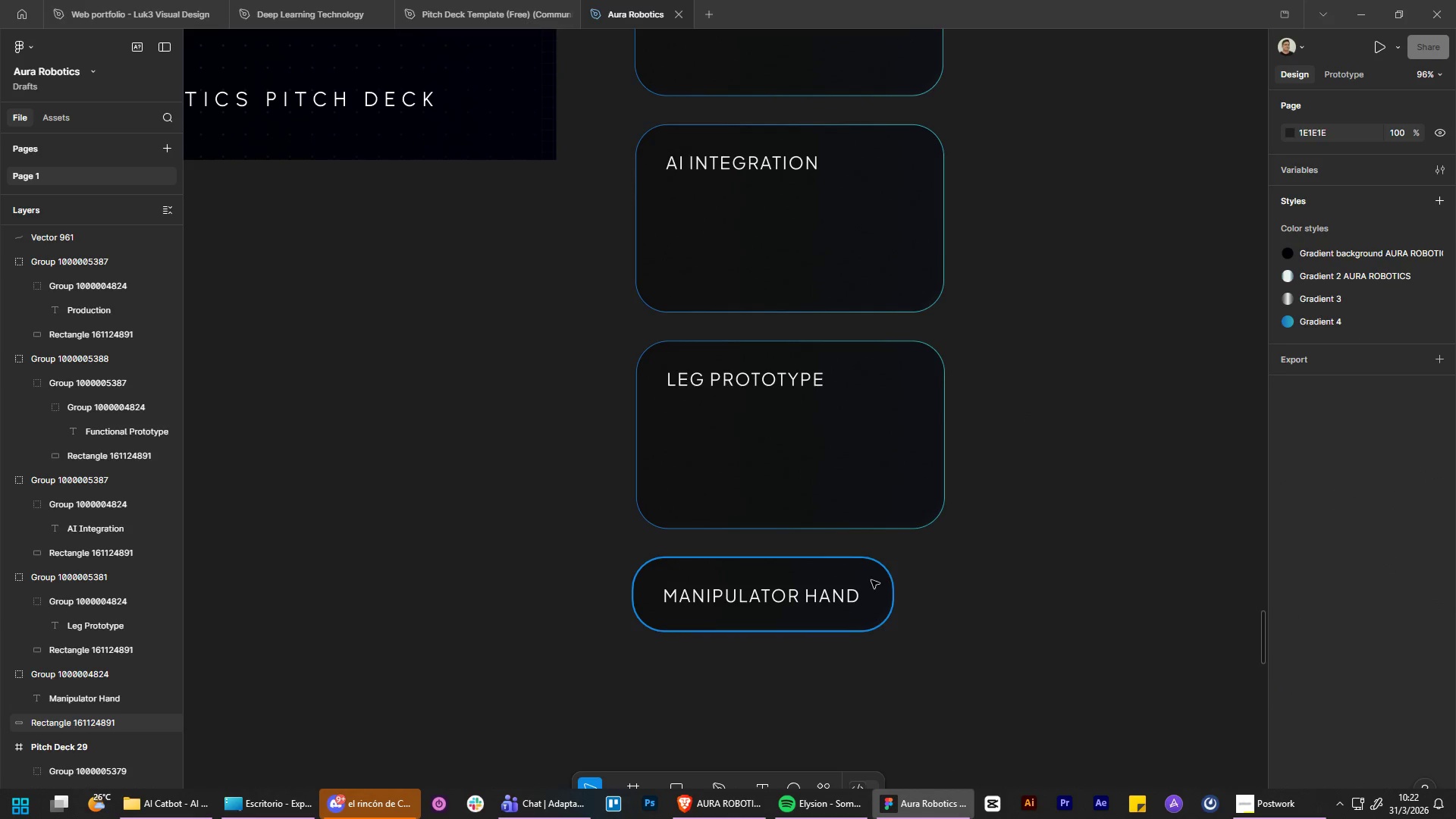 
left_click([871, 580])
 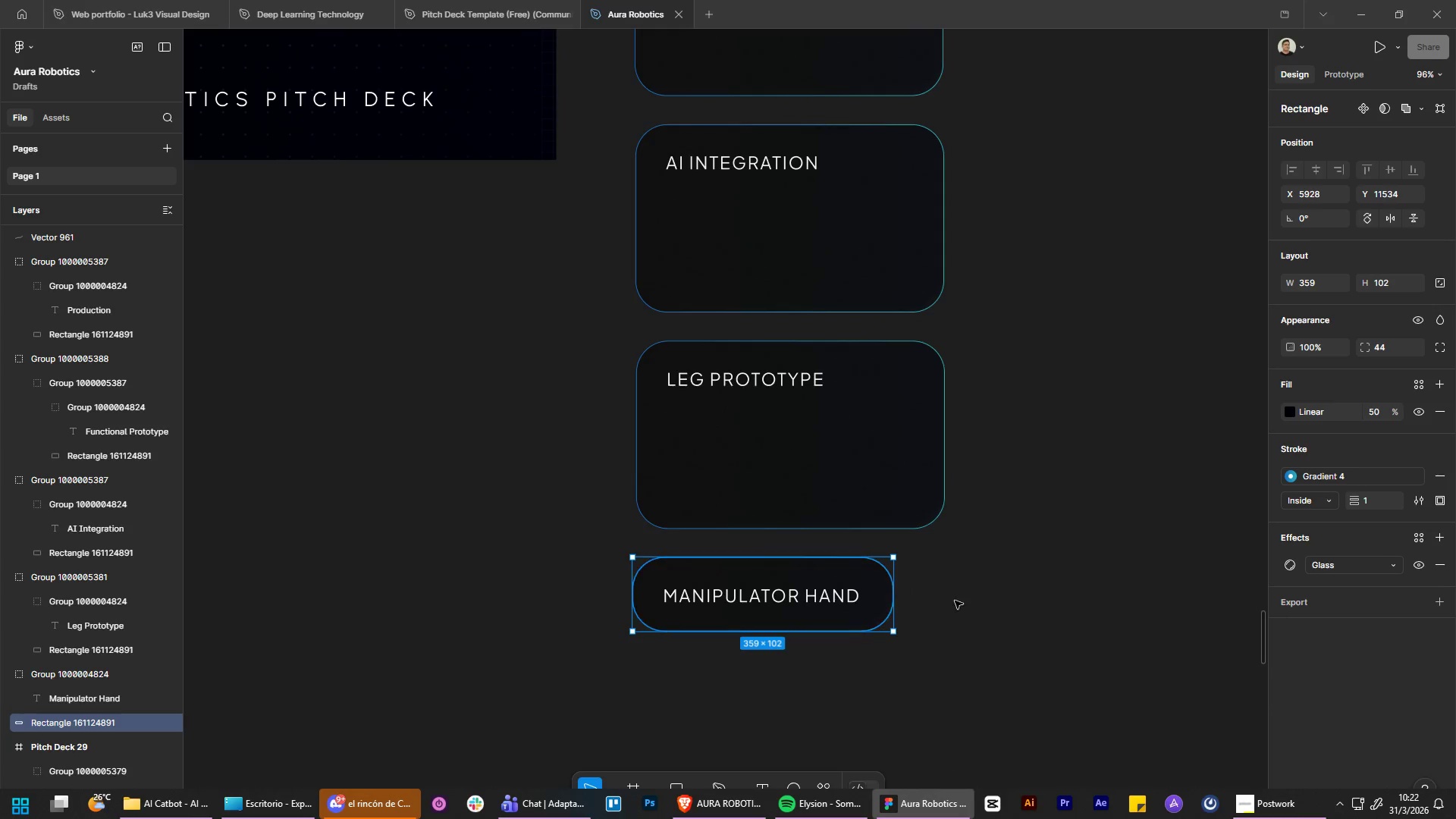 
key(Control+C)
 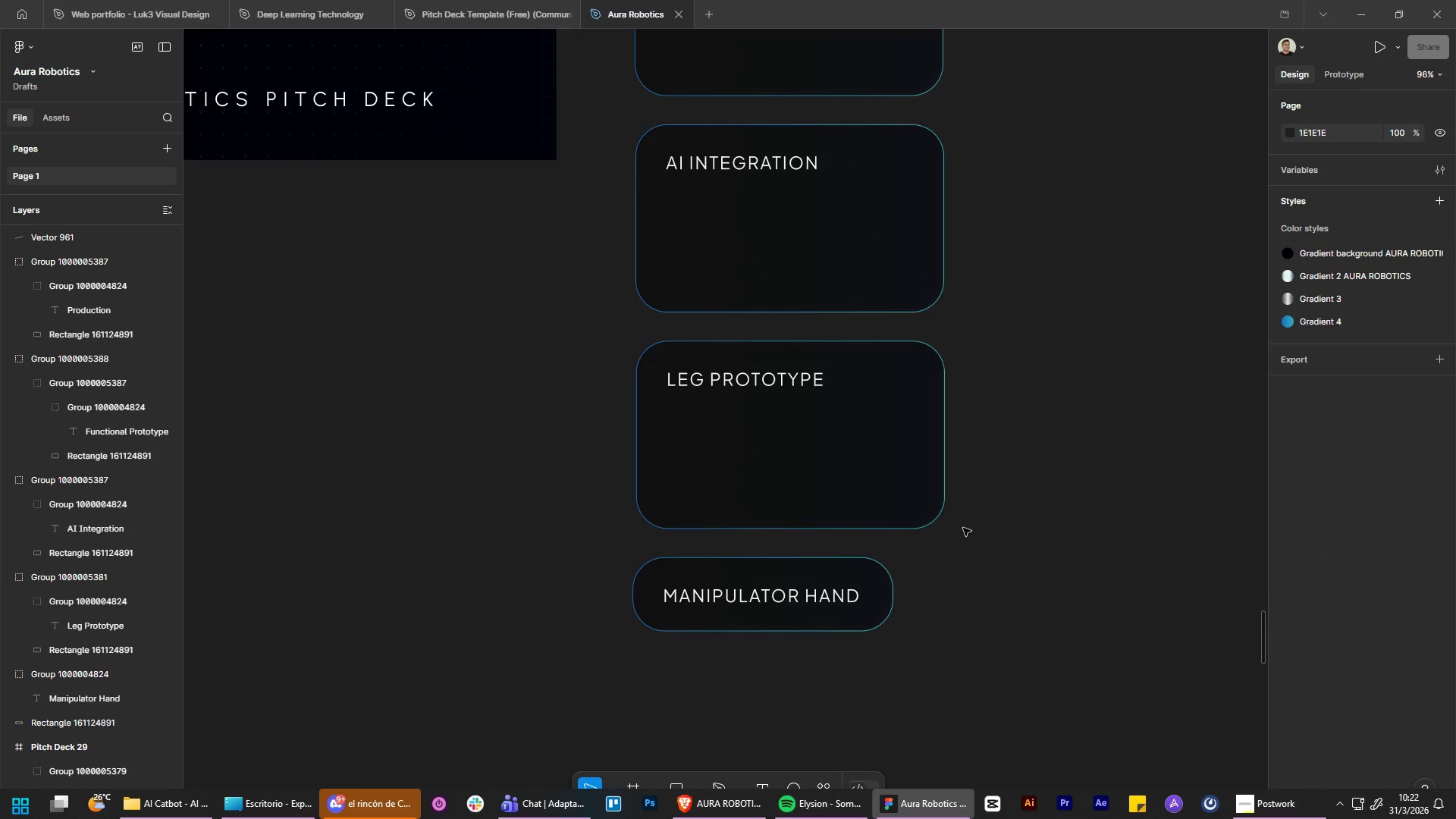 
double_click([873, 474])
 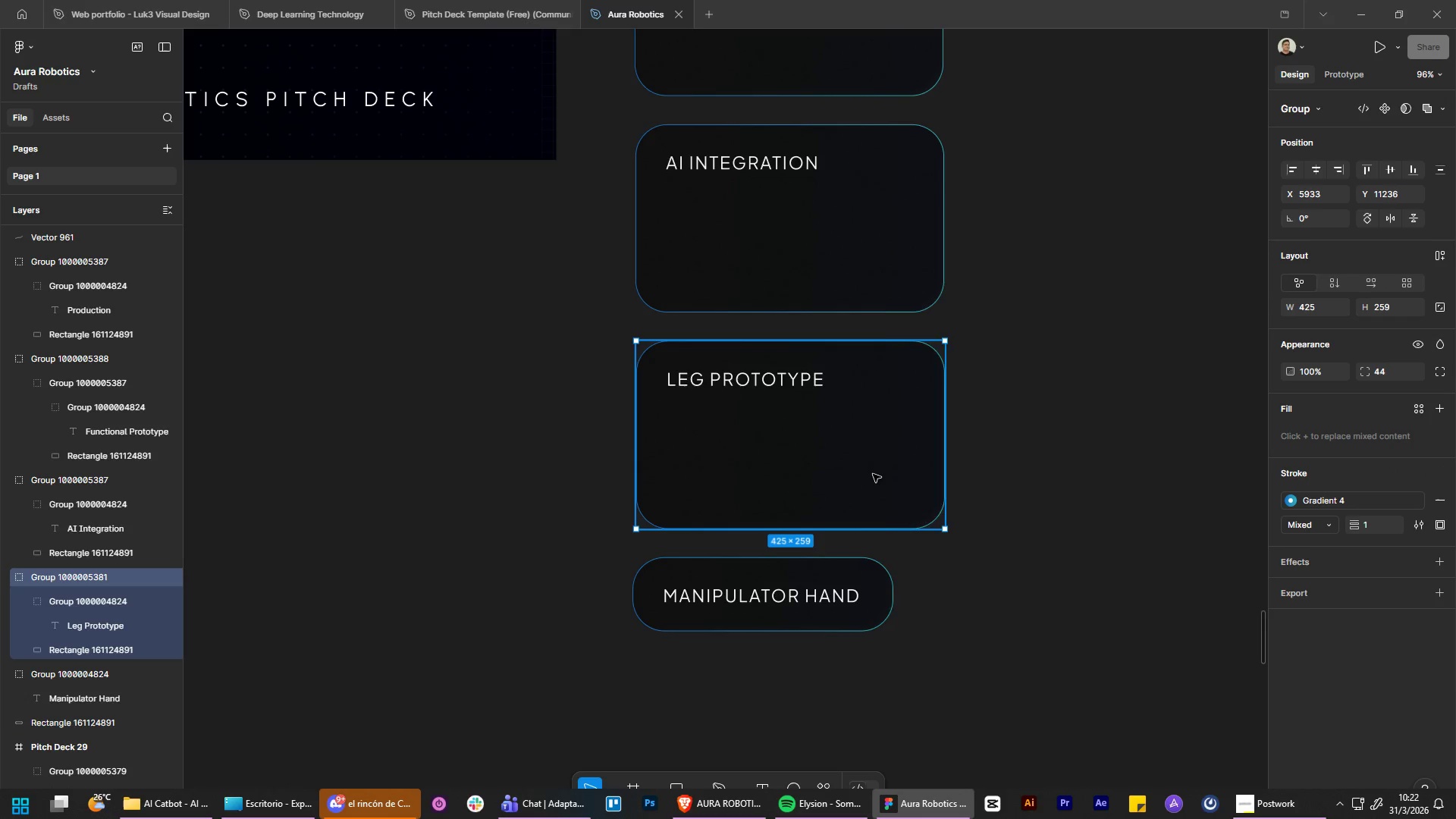 
right_click([873, 474])
 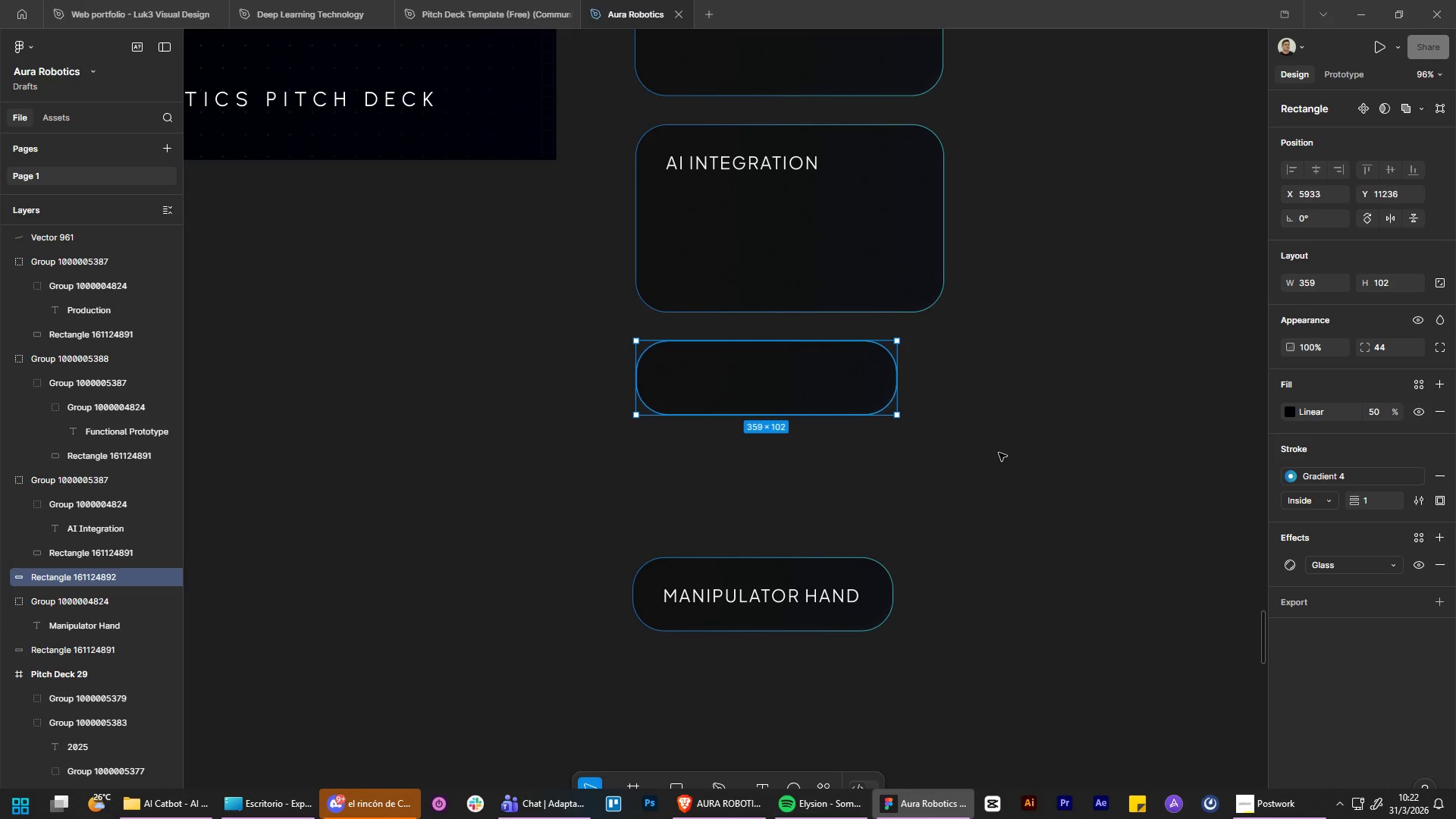 
key(Control+ControlLeft)
 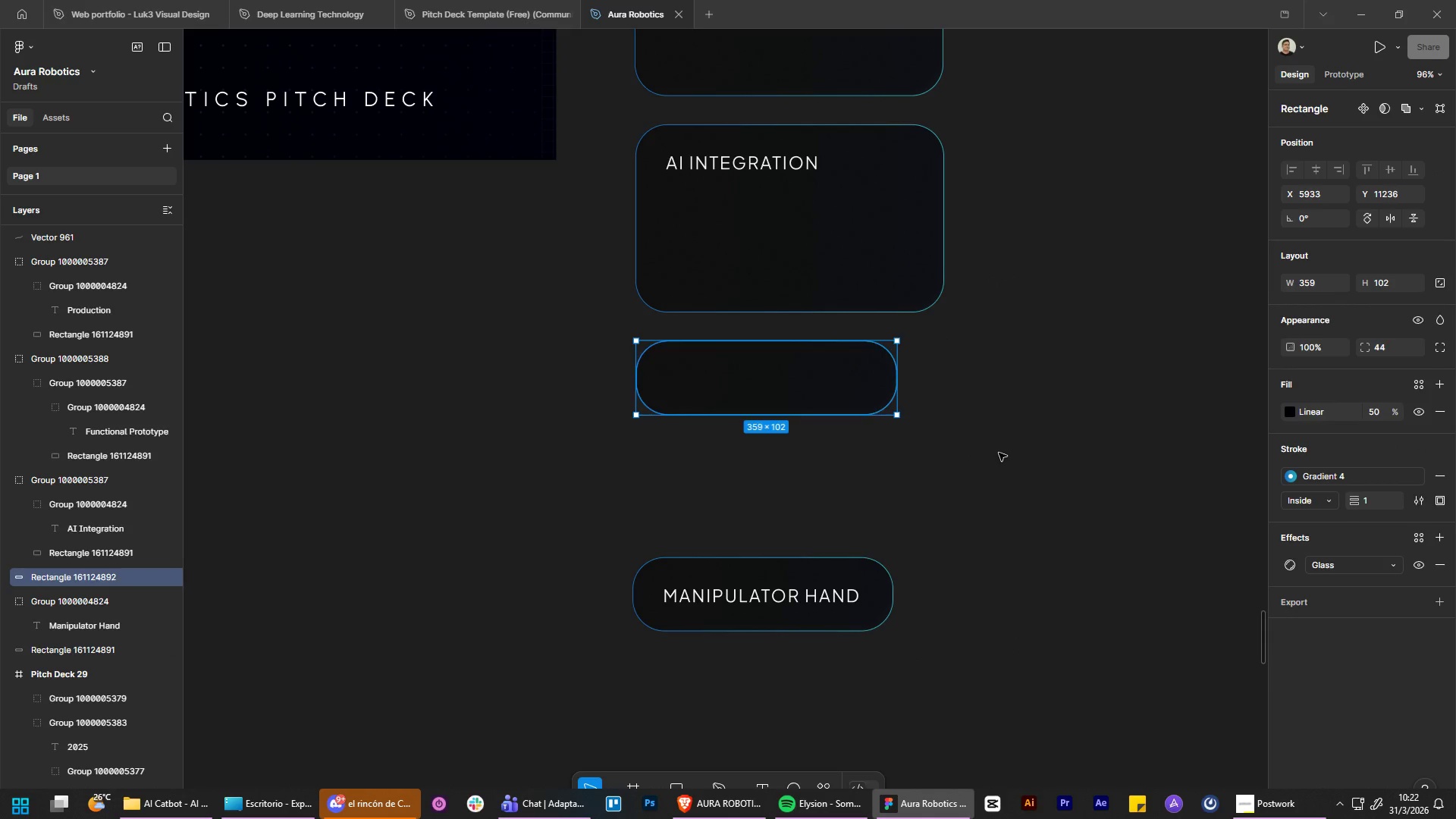 
key(Control+Z)
 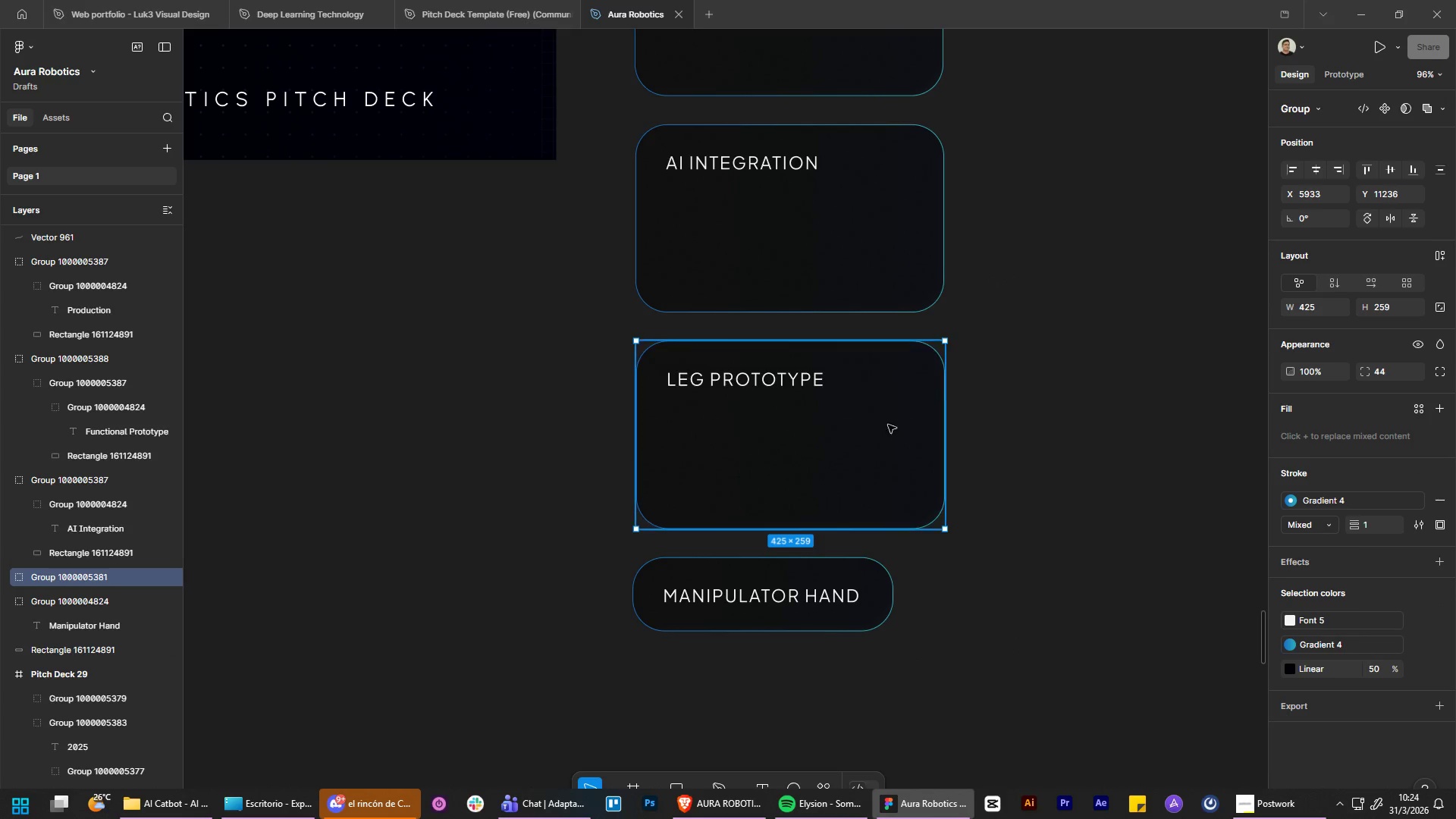 
right_click([871, 420])
 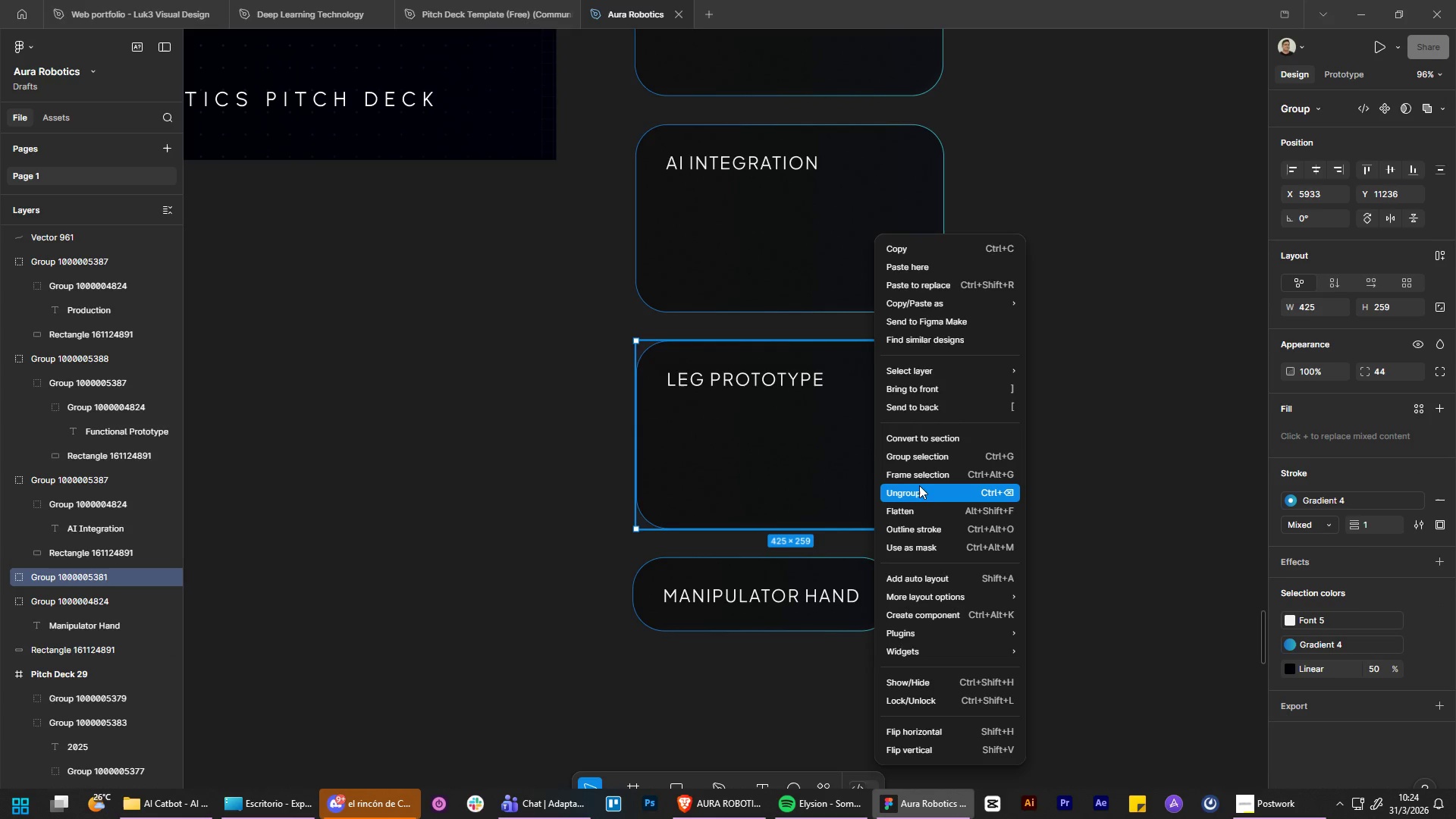 
left_click([918, 488])
 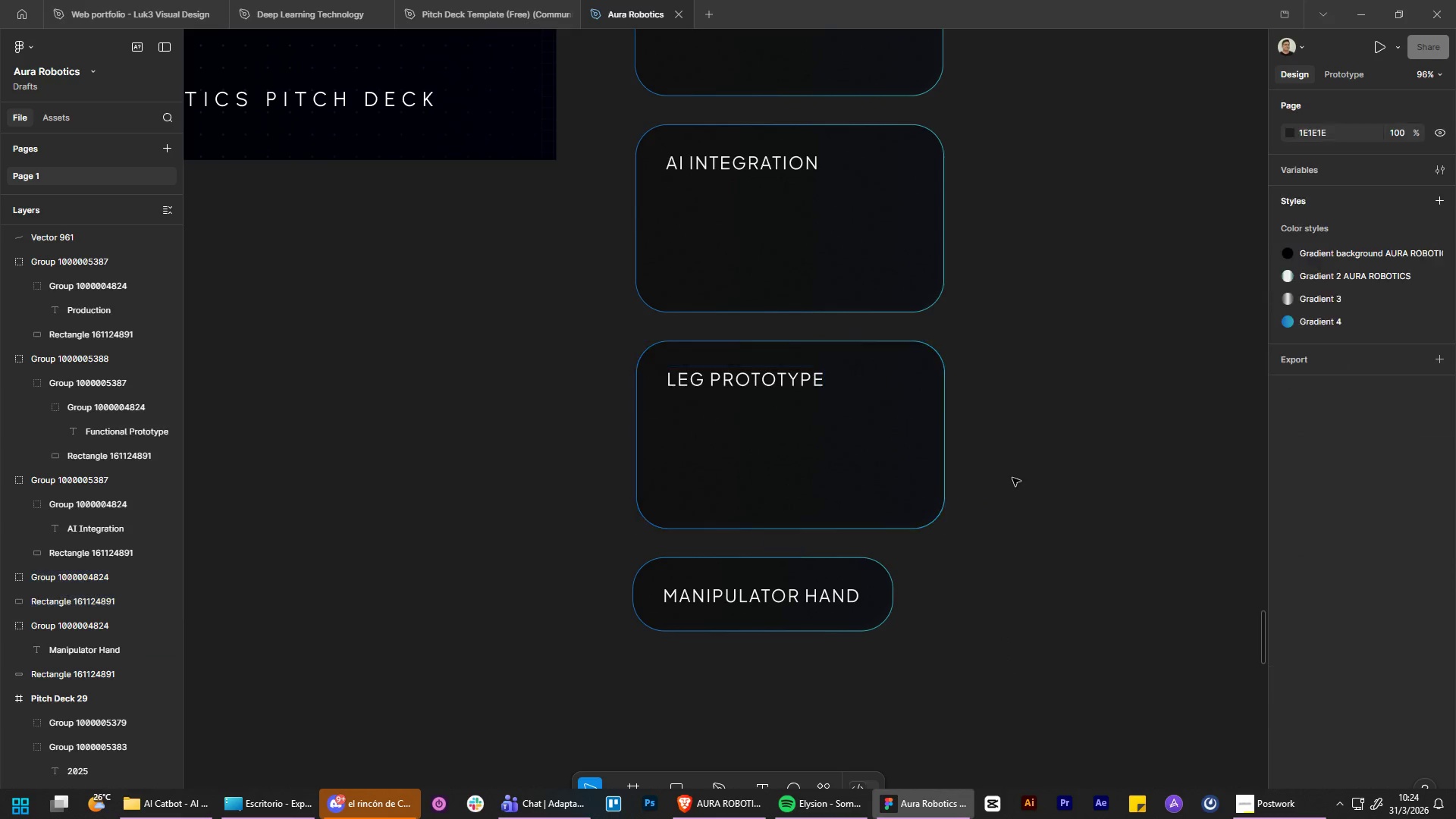 
double_click([900, 464])
 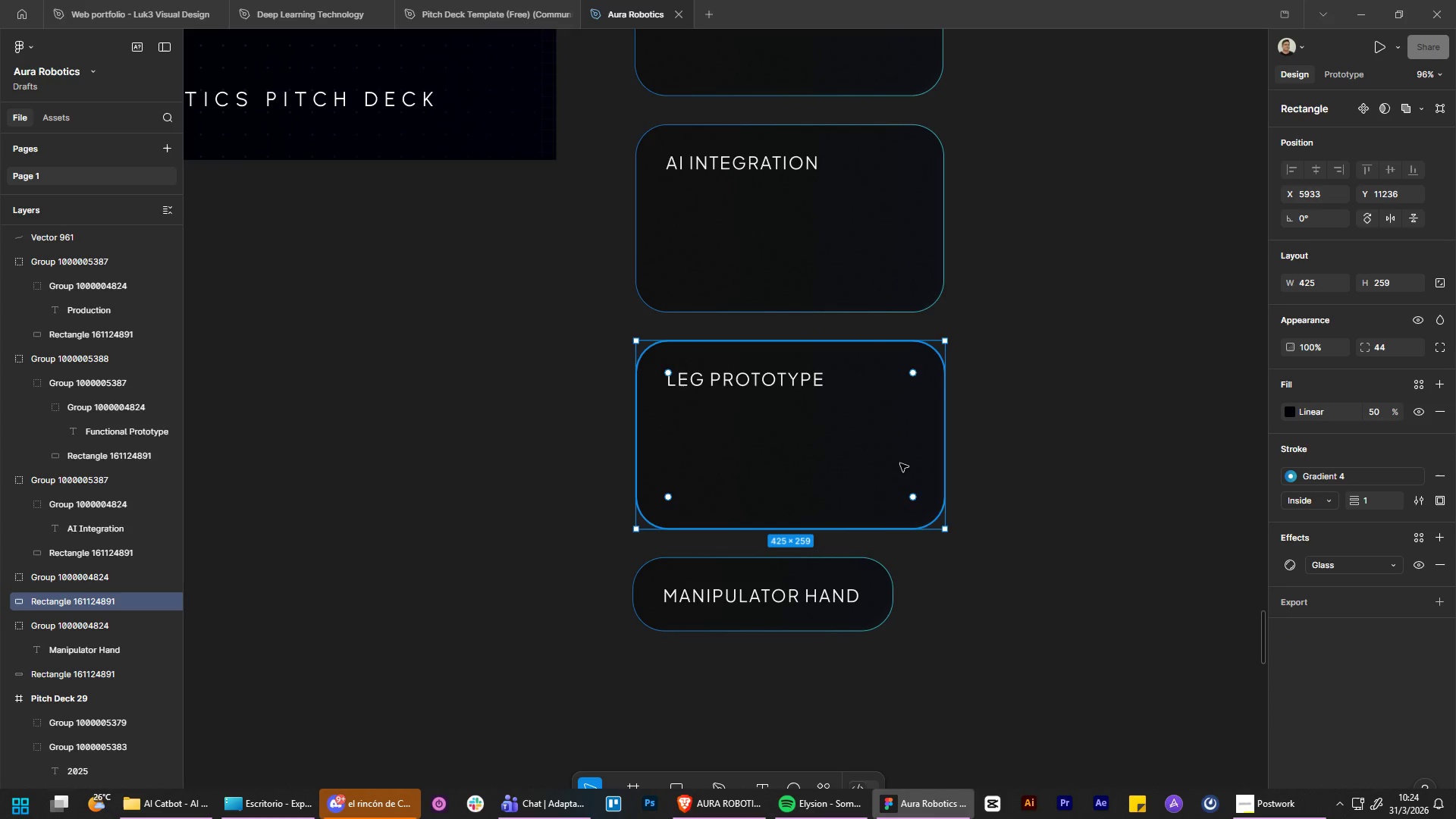 
right_click([900, 463])
 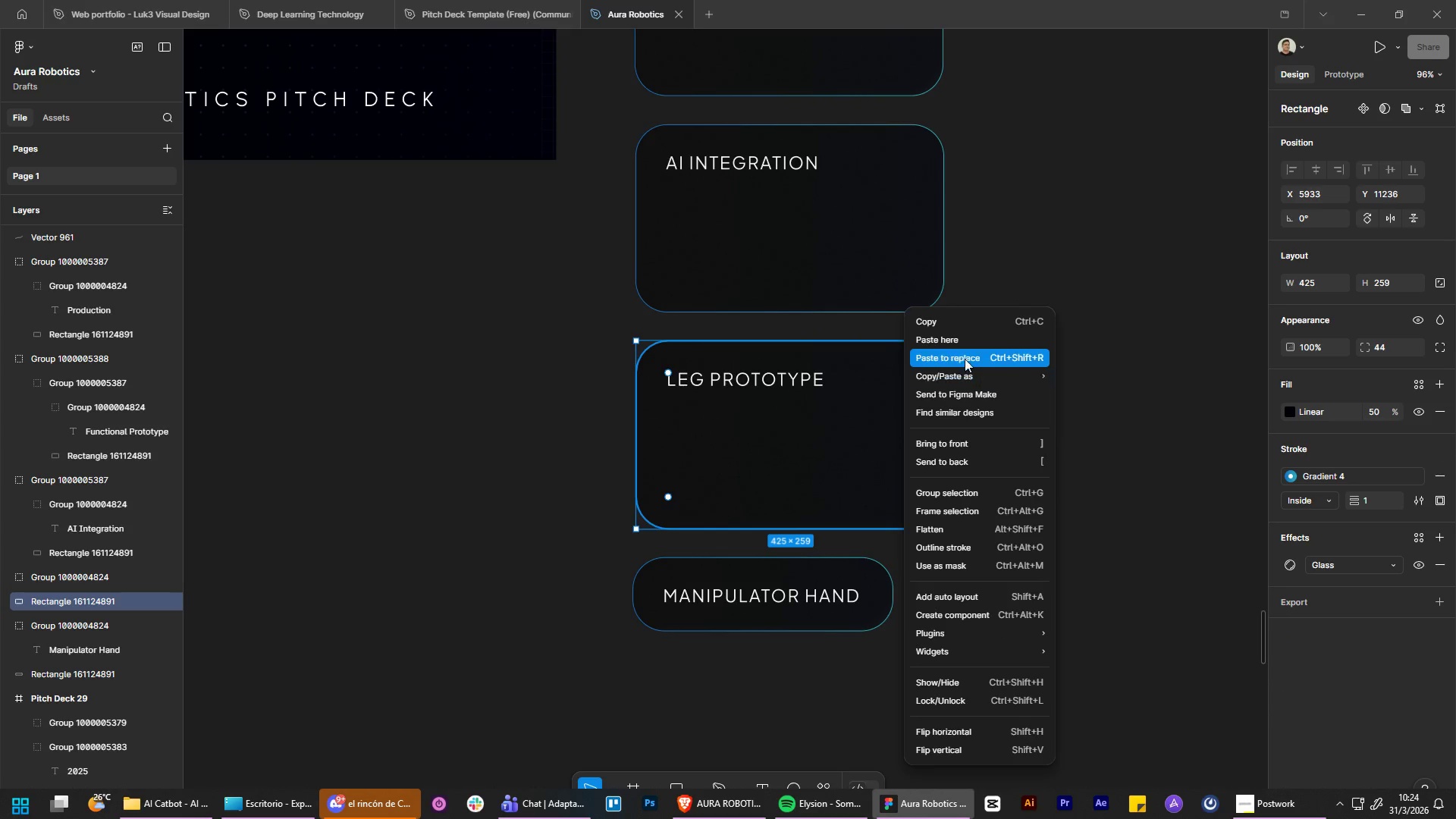 
left_click([965, 357])
 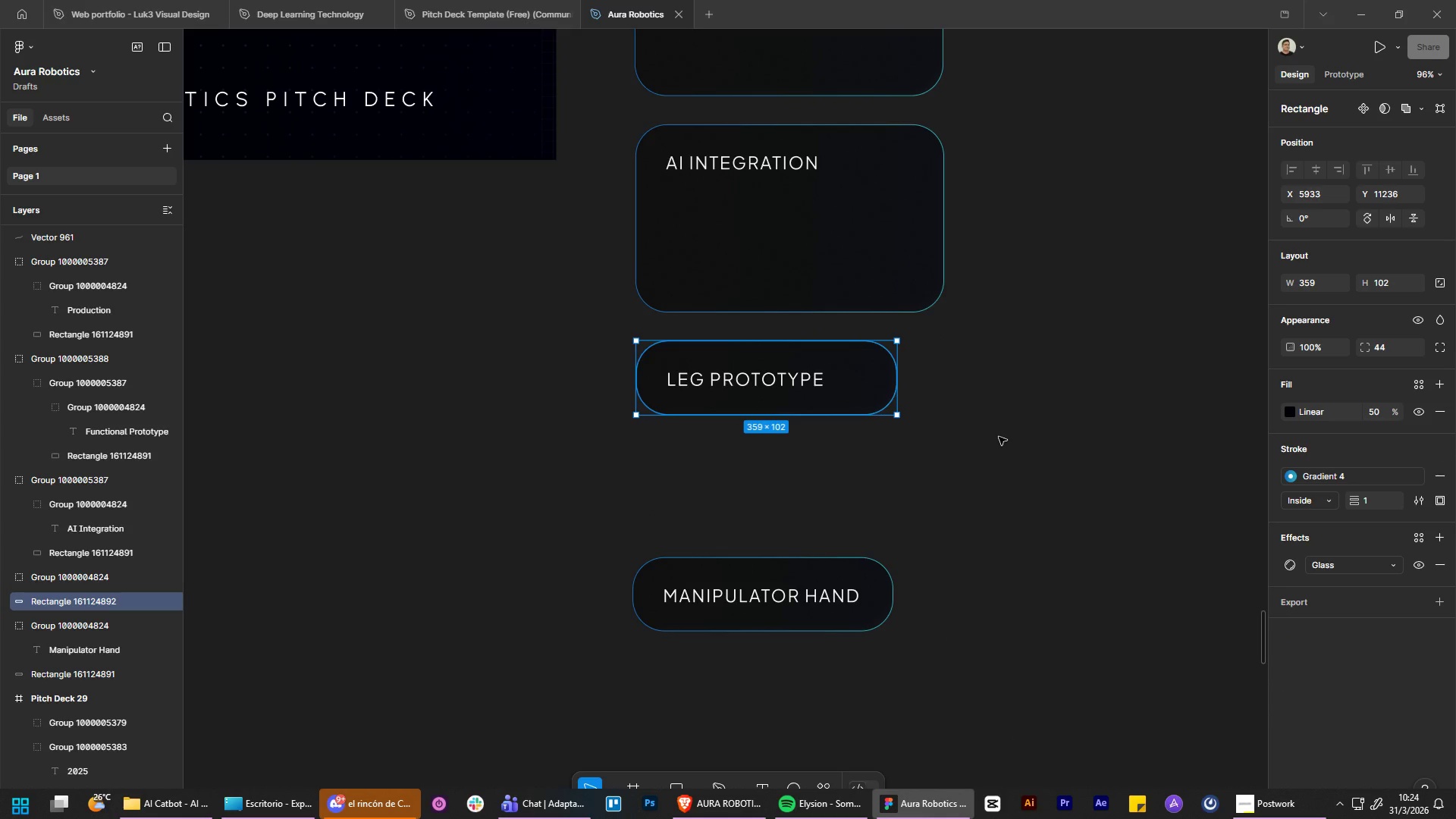 
left_click([999, 437])
 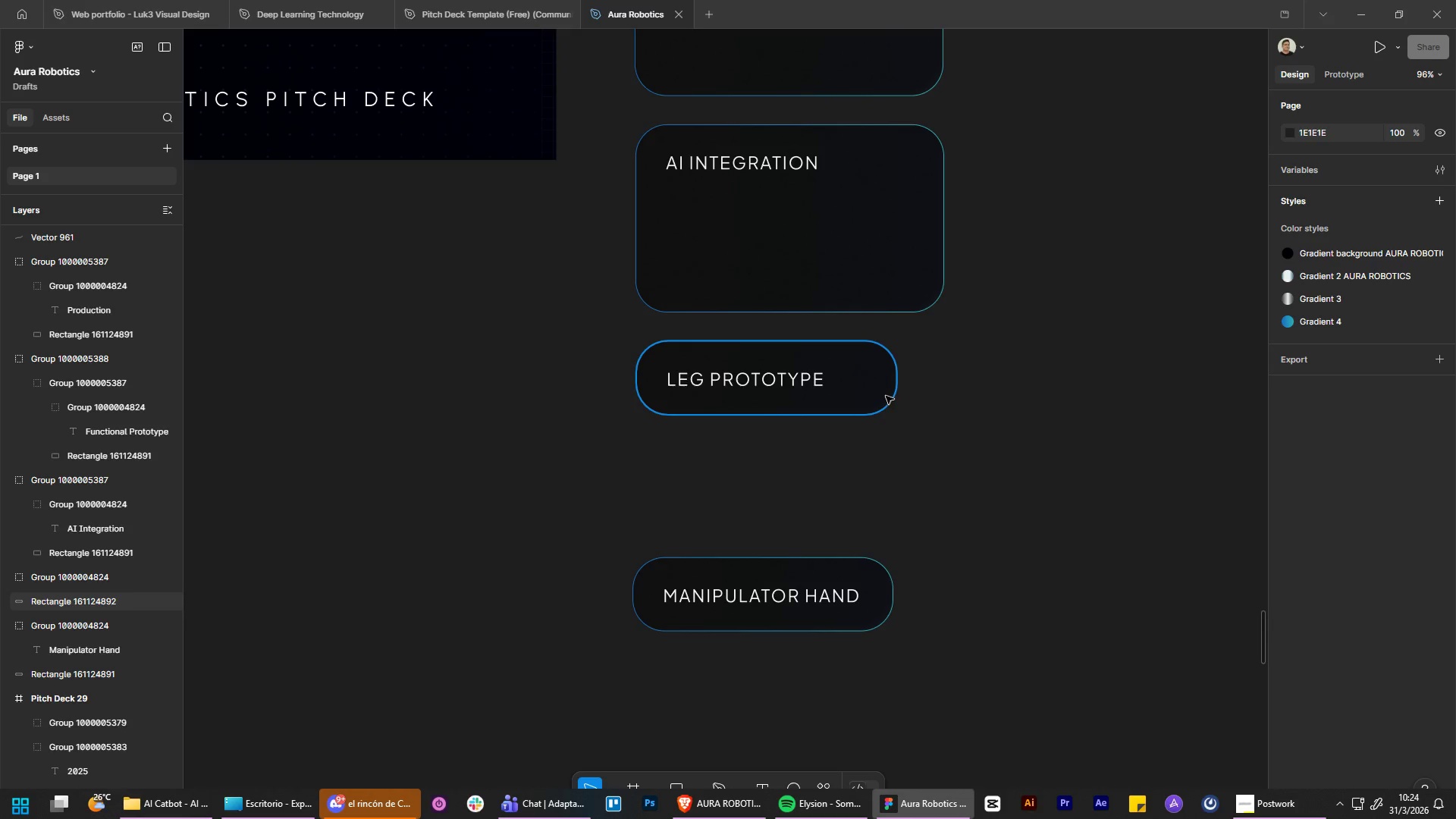 
left_click([886, 394])
 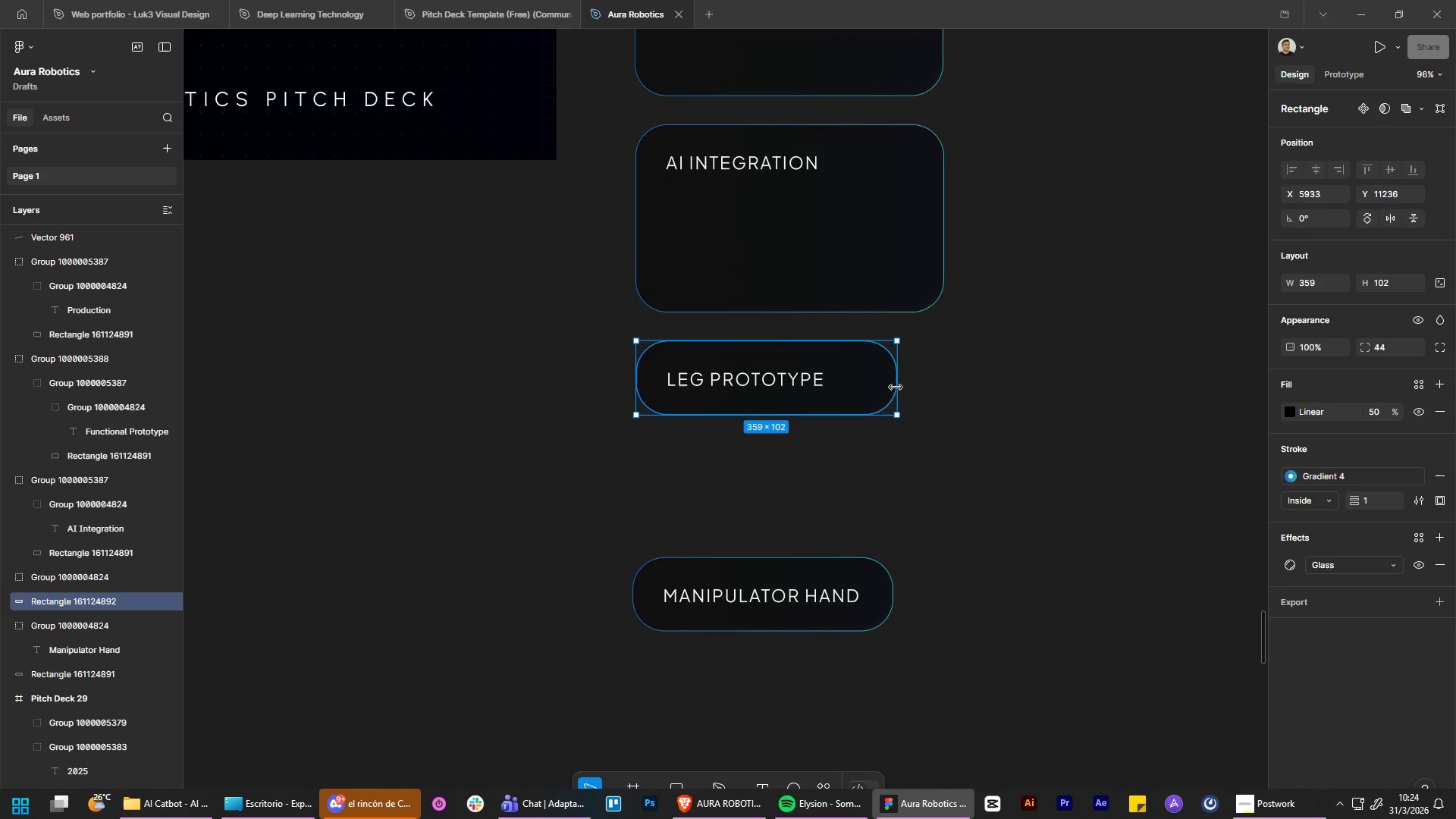 
left_click_drag(start_coordinate=[896, 388], to_coordinate=[855, 397])
 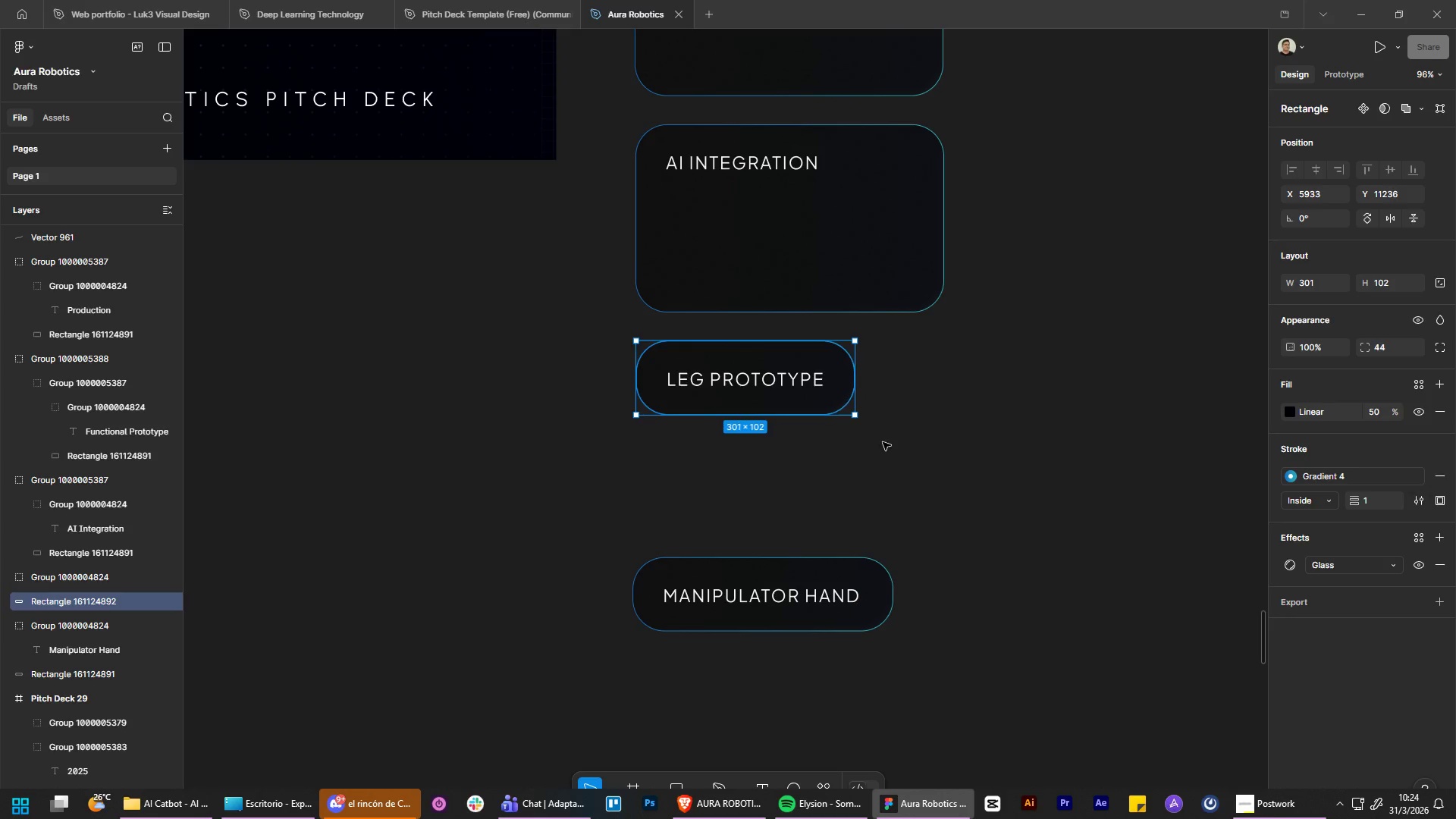 
left_click_drag(start_coordinate=[881, 442], to_coordinate=[886, 441])
 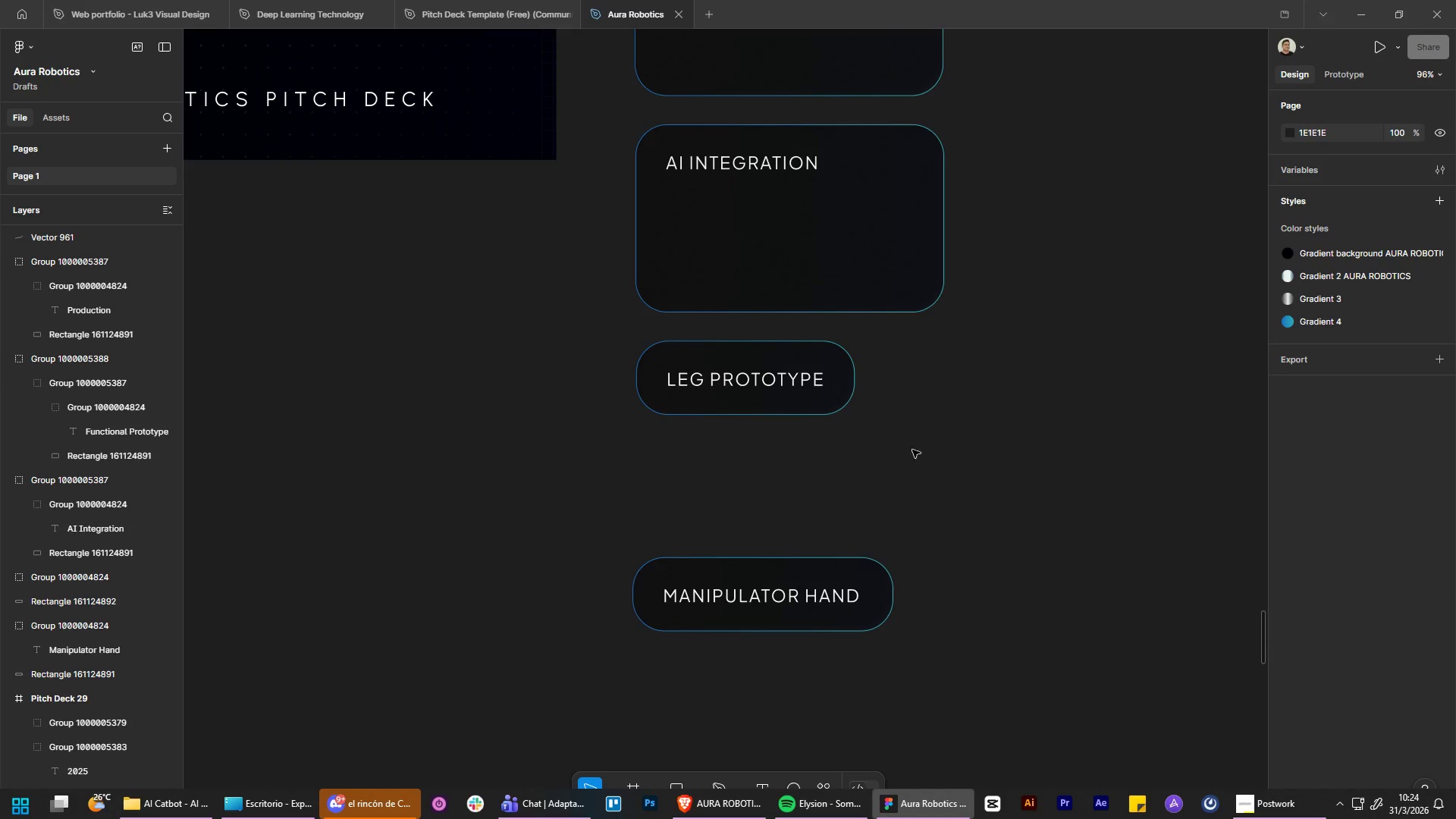 
hold_key(key=ControlLeft, duration=2.72)
hold_key(key=AltLeft, duration=1.52)
hold_key(key=AltLeft, duration=1.17)
scroll: coordinate [989, 554], scroll_direction: none, amount: 0.0
 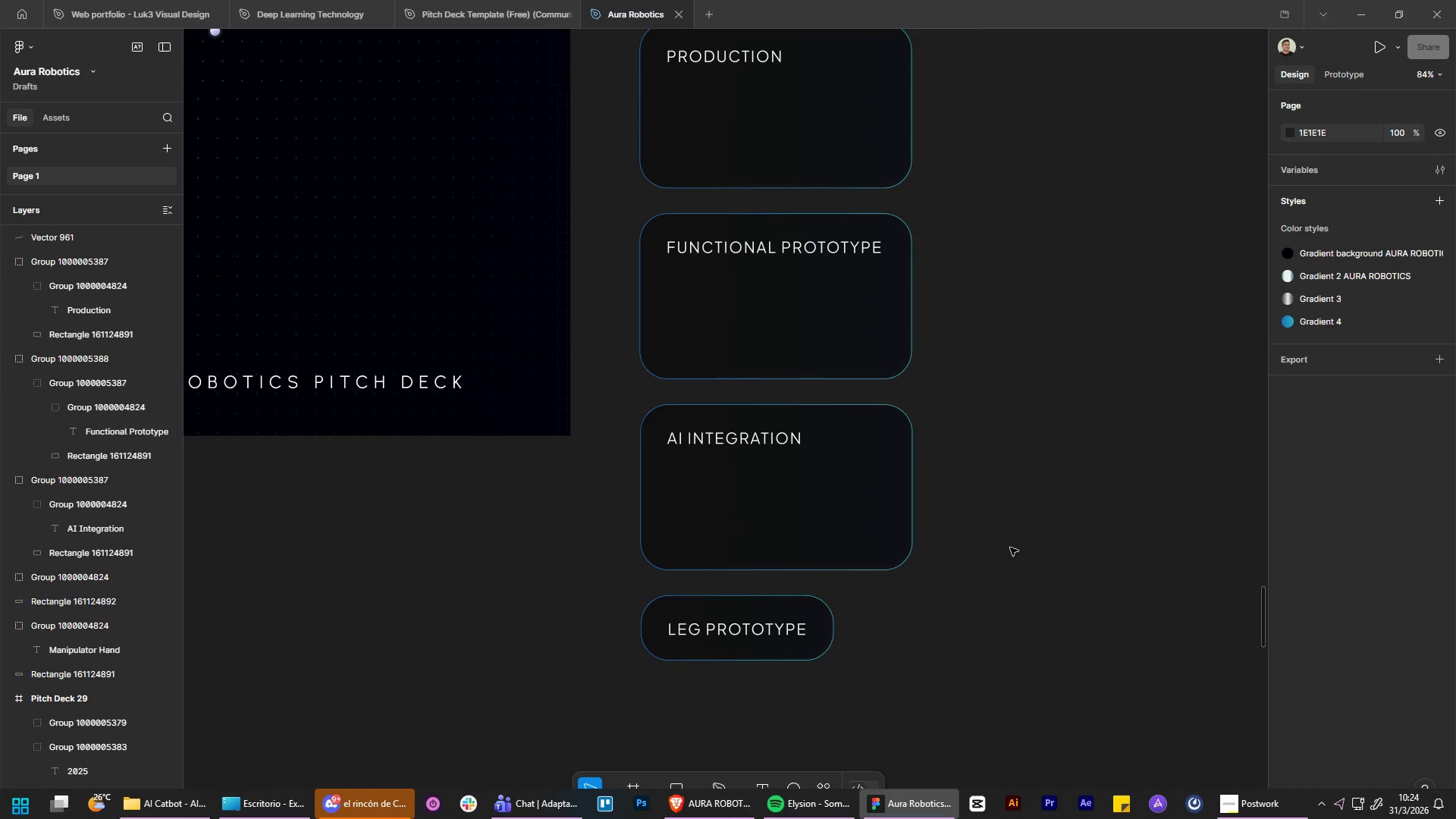 
left_click([740, 798])
 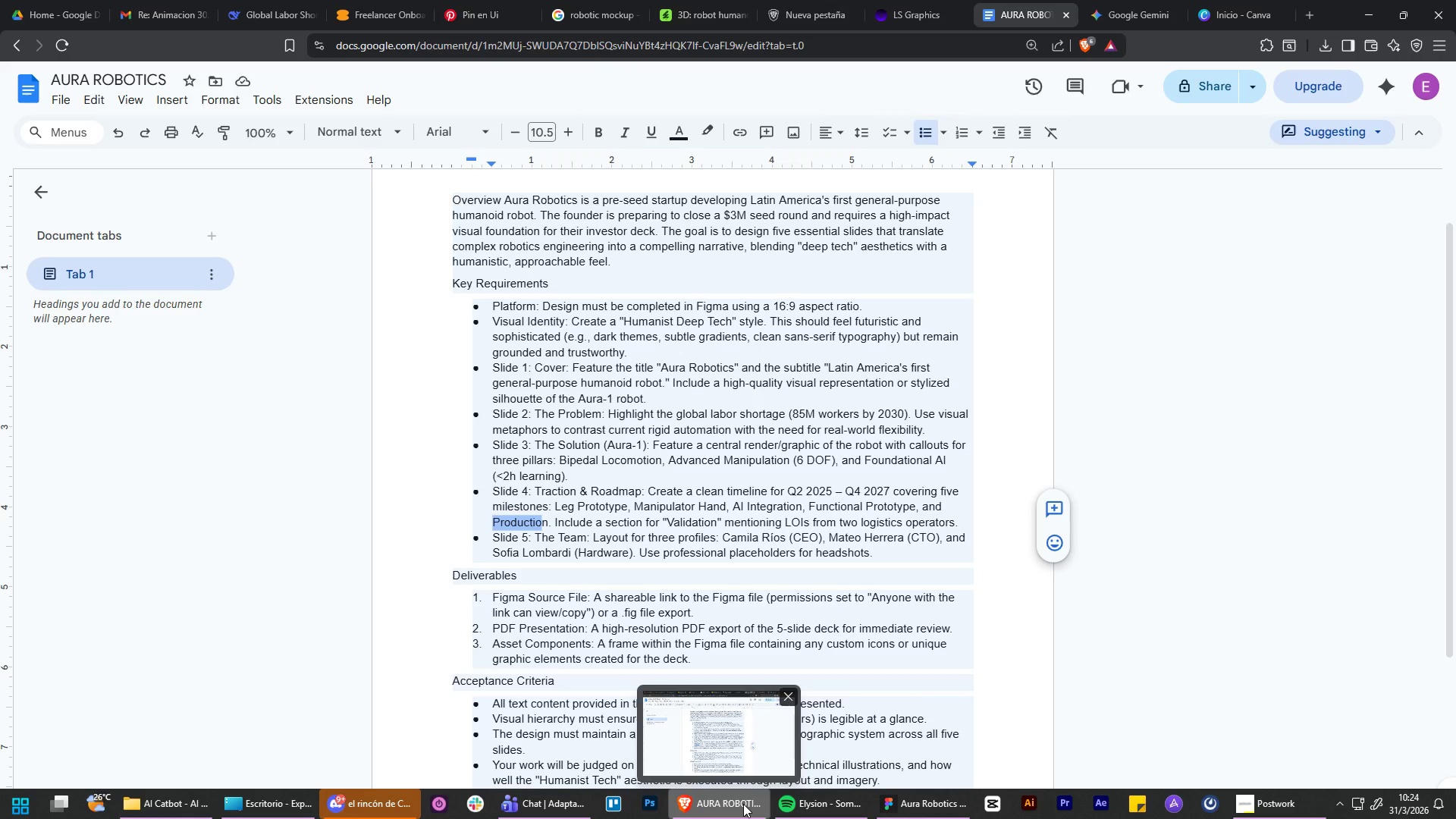 
wait(14.92)
 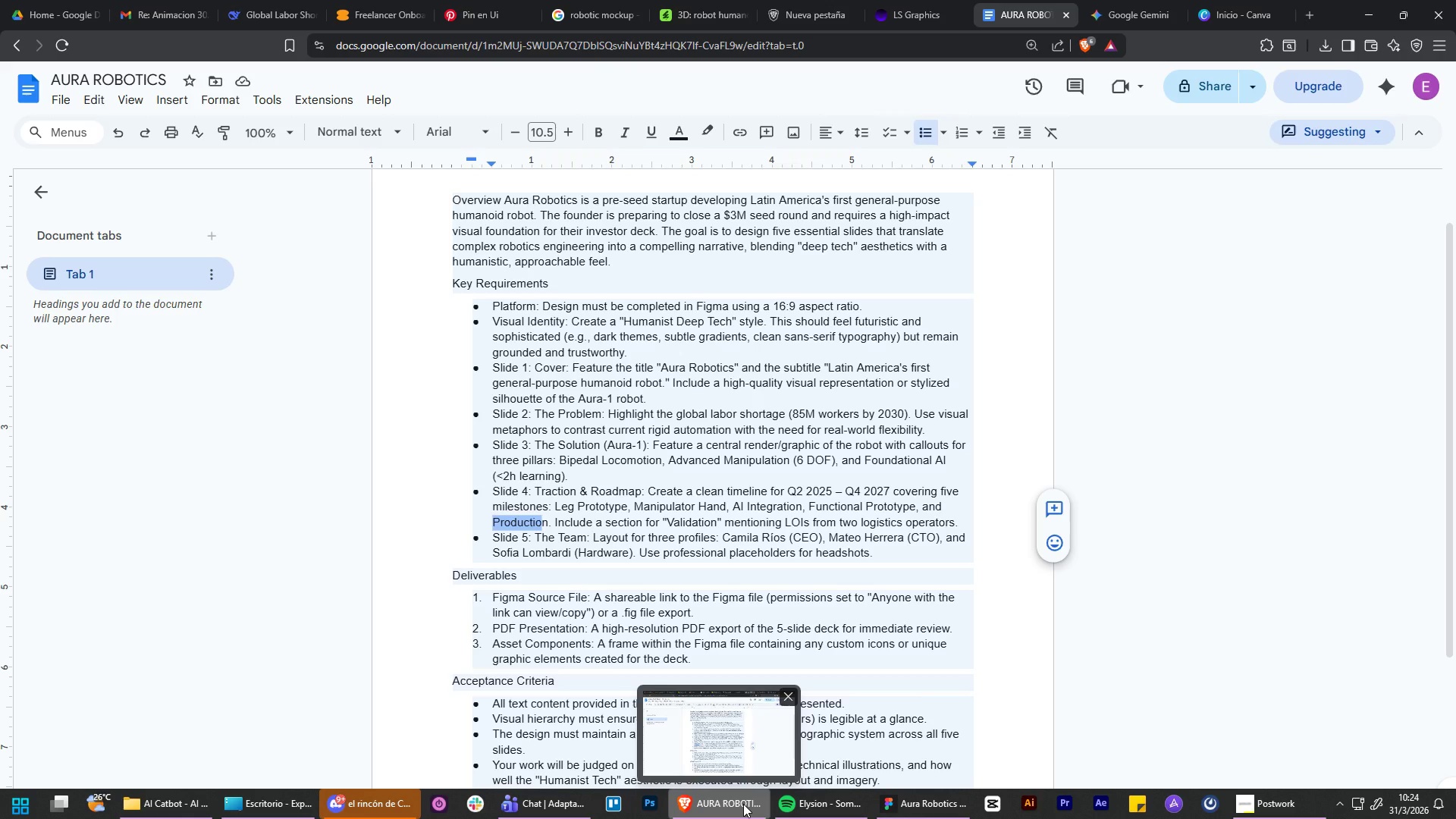 
left_click([1373, 14])
 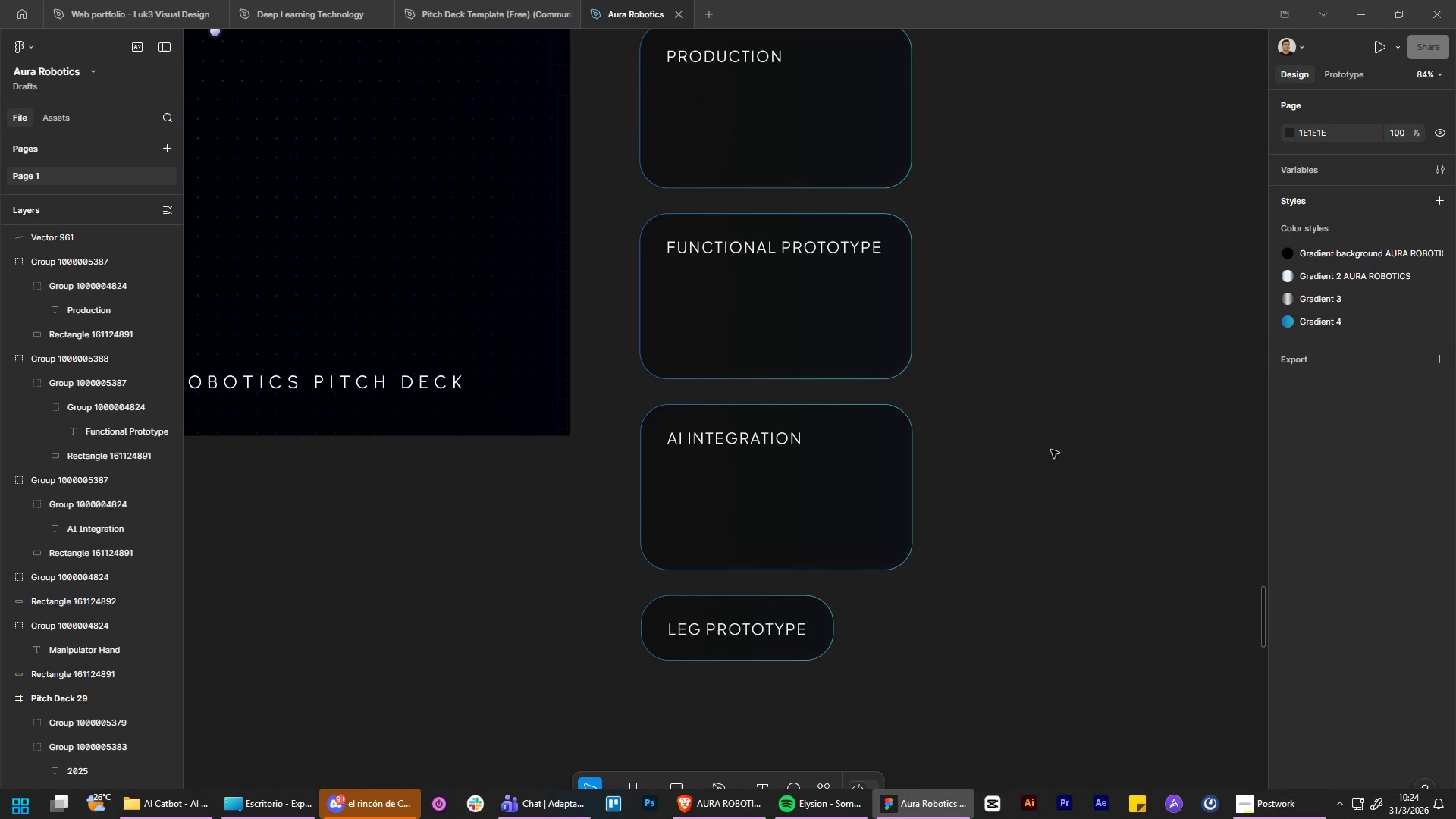 
hold_key(key=AltLeft, duration=3.17)
hold_key(key=ControlLeft, duration=1.5)
scroll: coordinate [649, 643], scroll_direction: down, amount: 13.0
 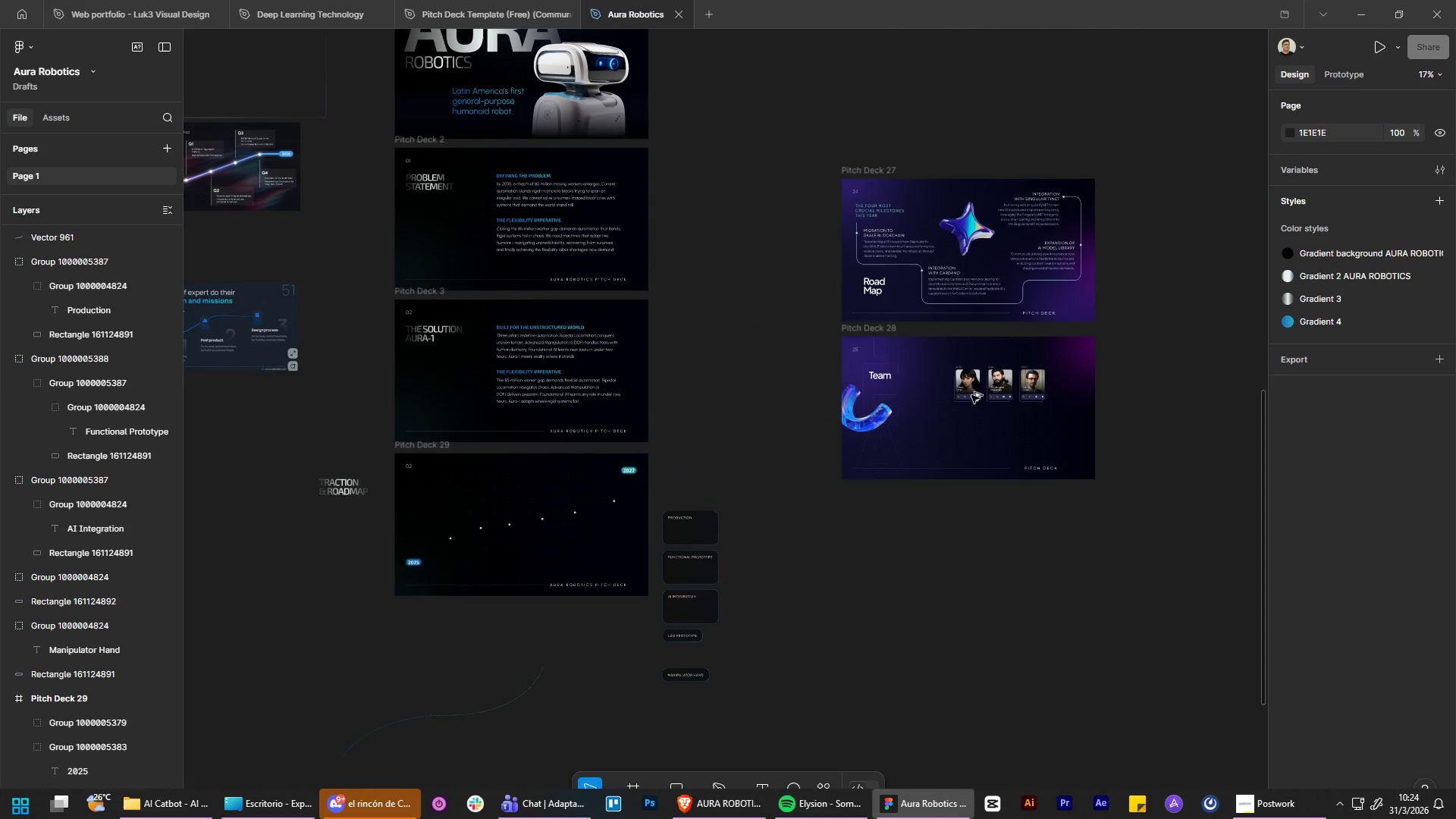 
hold_key(key=ControlLeft, duration=1.5)
 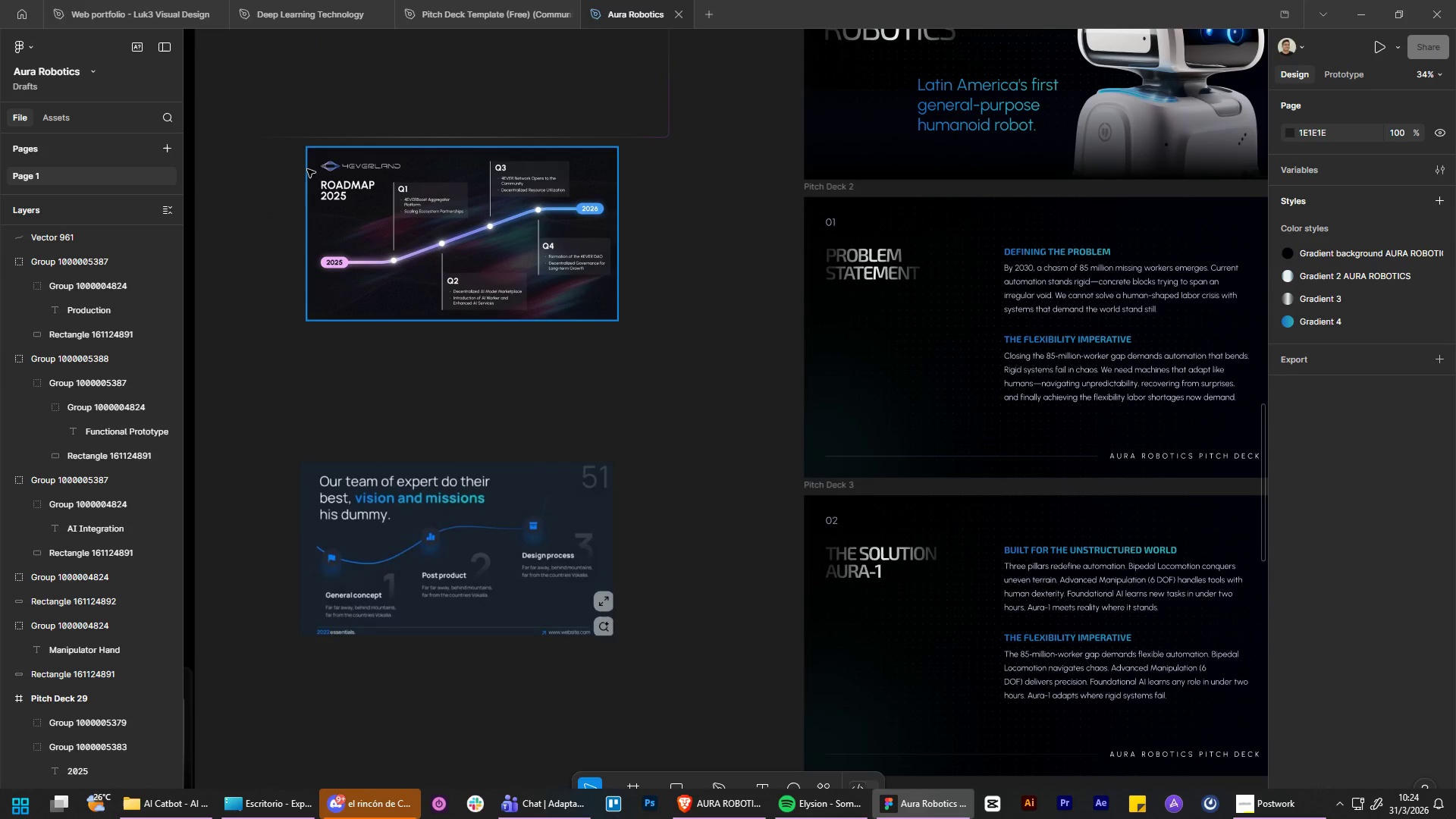 
key(Alt+Control+ControlLeft)
 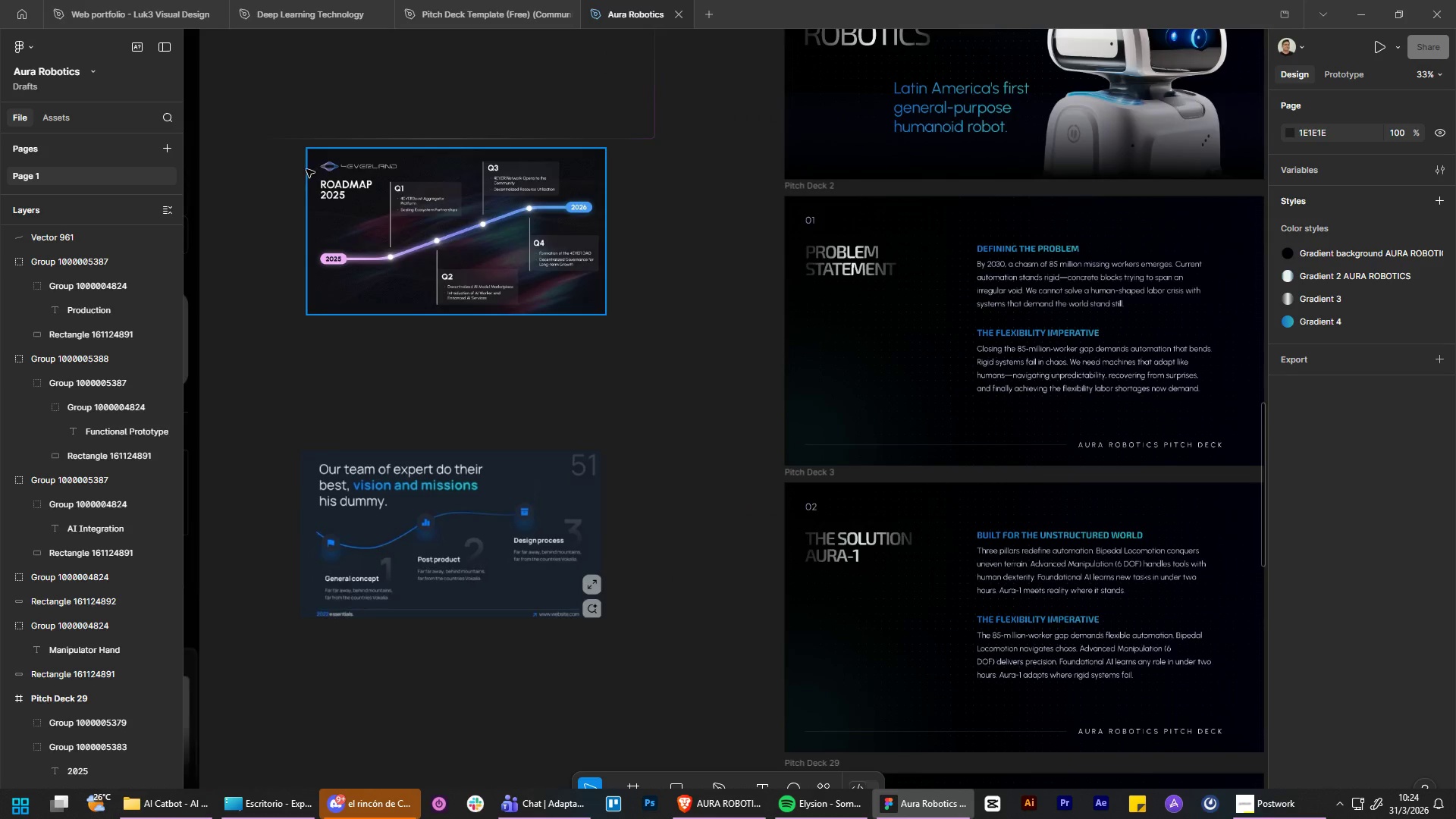 
key(Alt+Control+ControlLeft)
 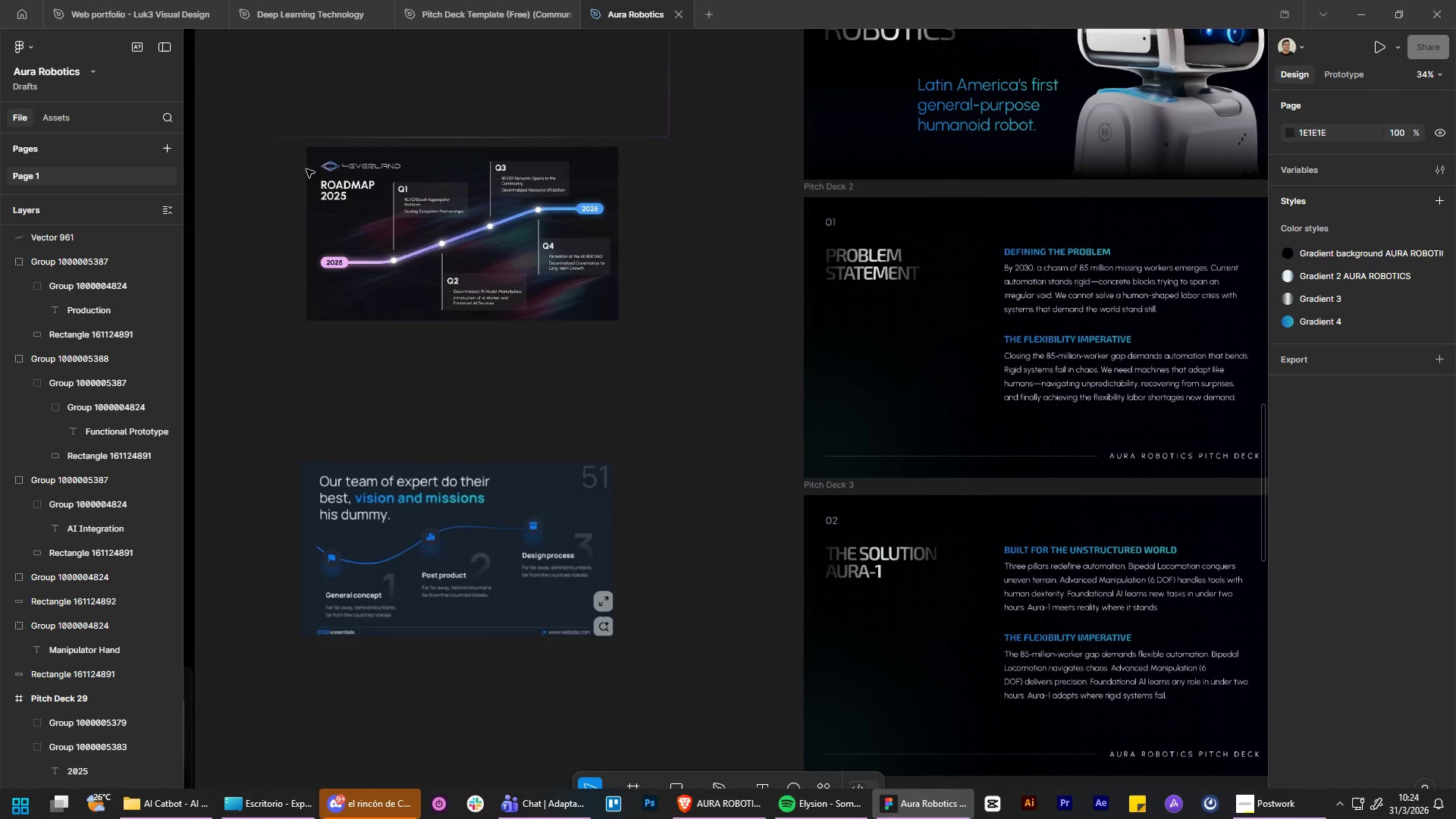 
key(Alt+Control+ControlLeft)
 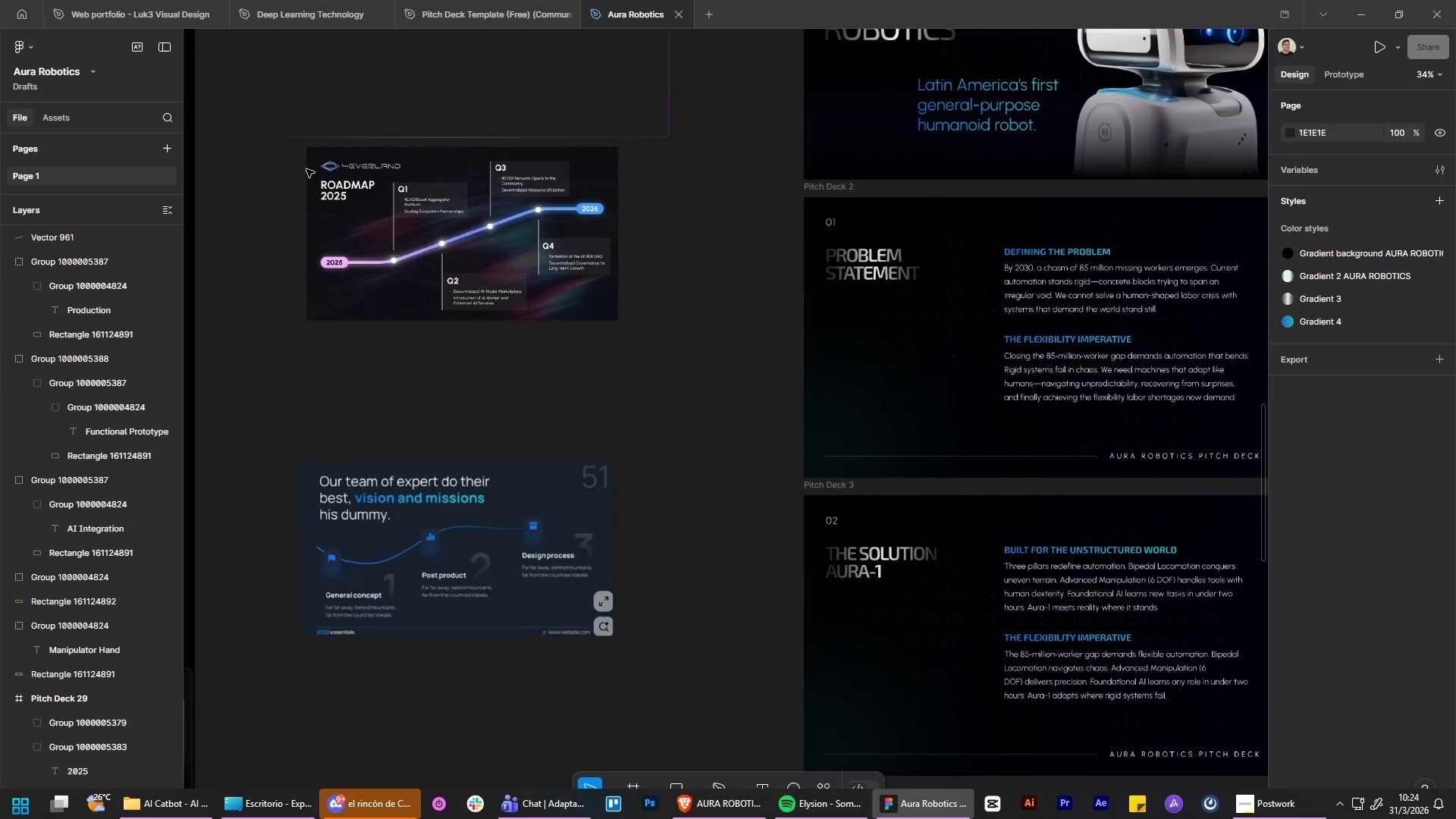 
key(Alt+Control+ControlLeft)
 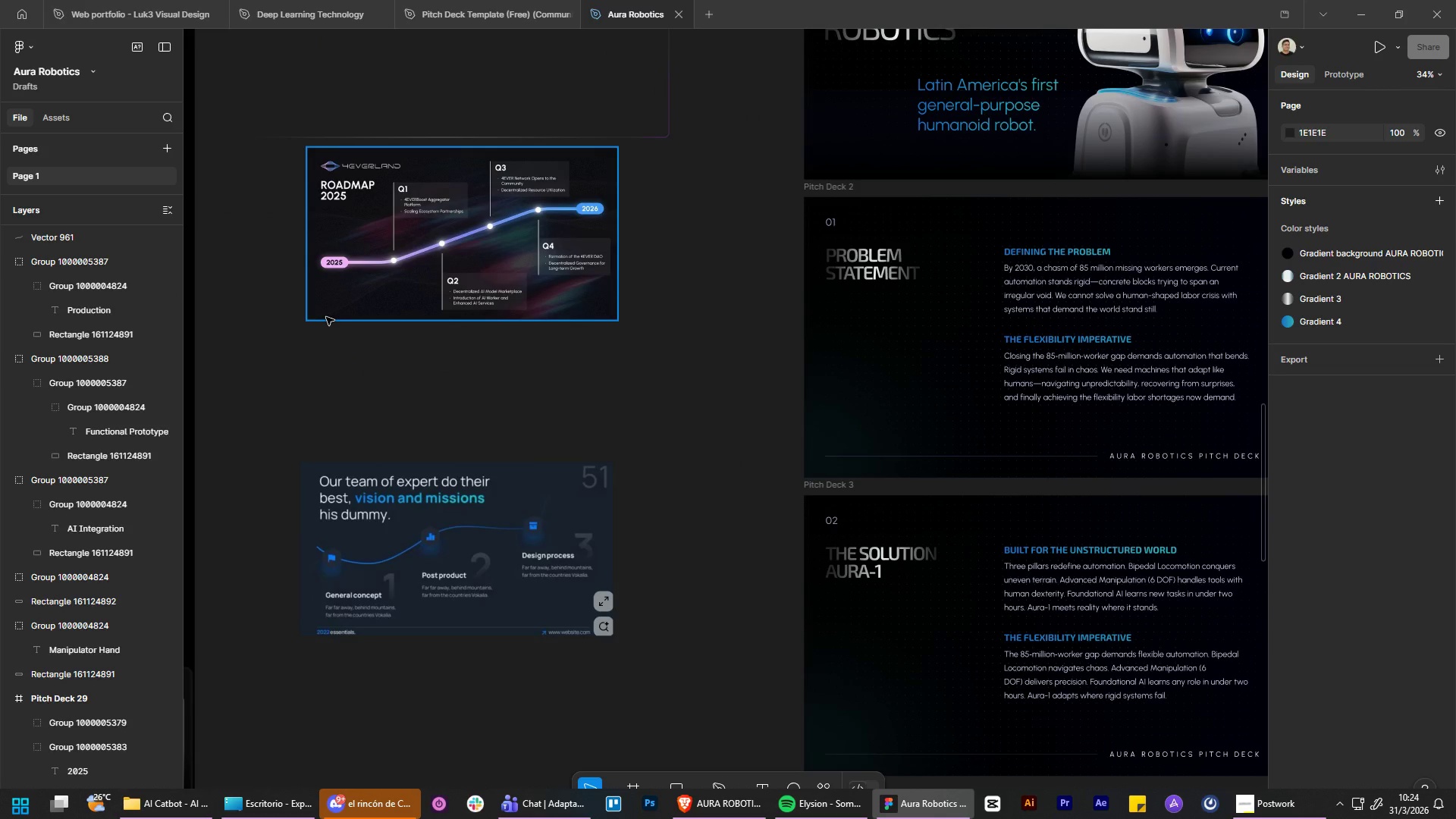 
scroll: coordinate [306, 169], scroll_direction: up, amount: 5.0
 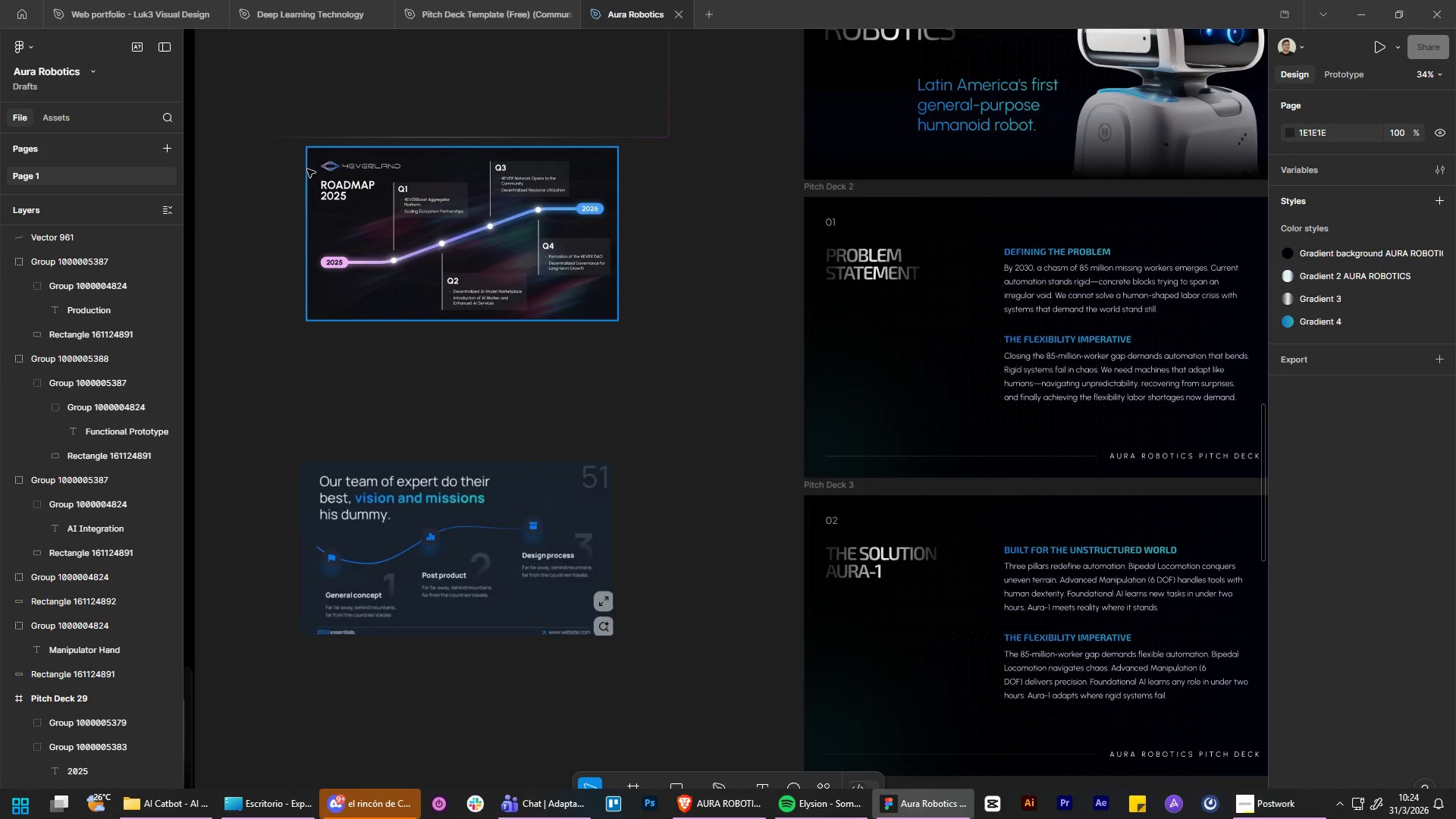 
wait(14.86)
 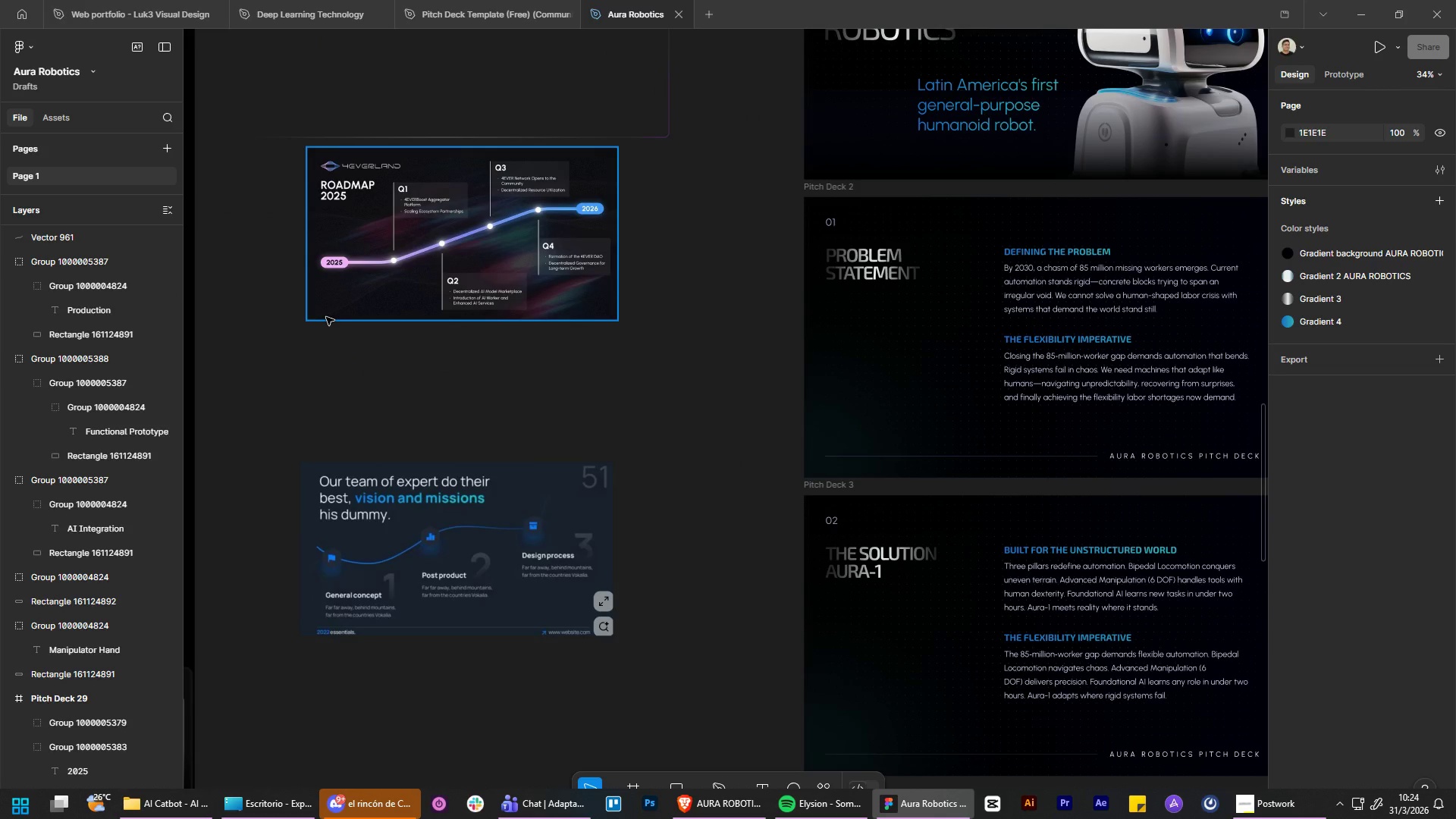 
hold_key(key=ControlLeft, duration=1.5)
 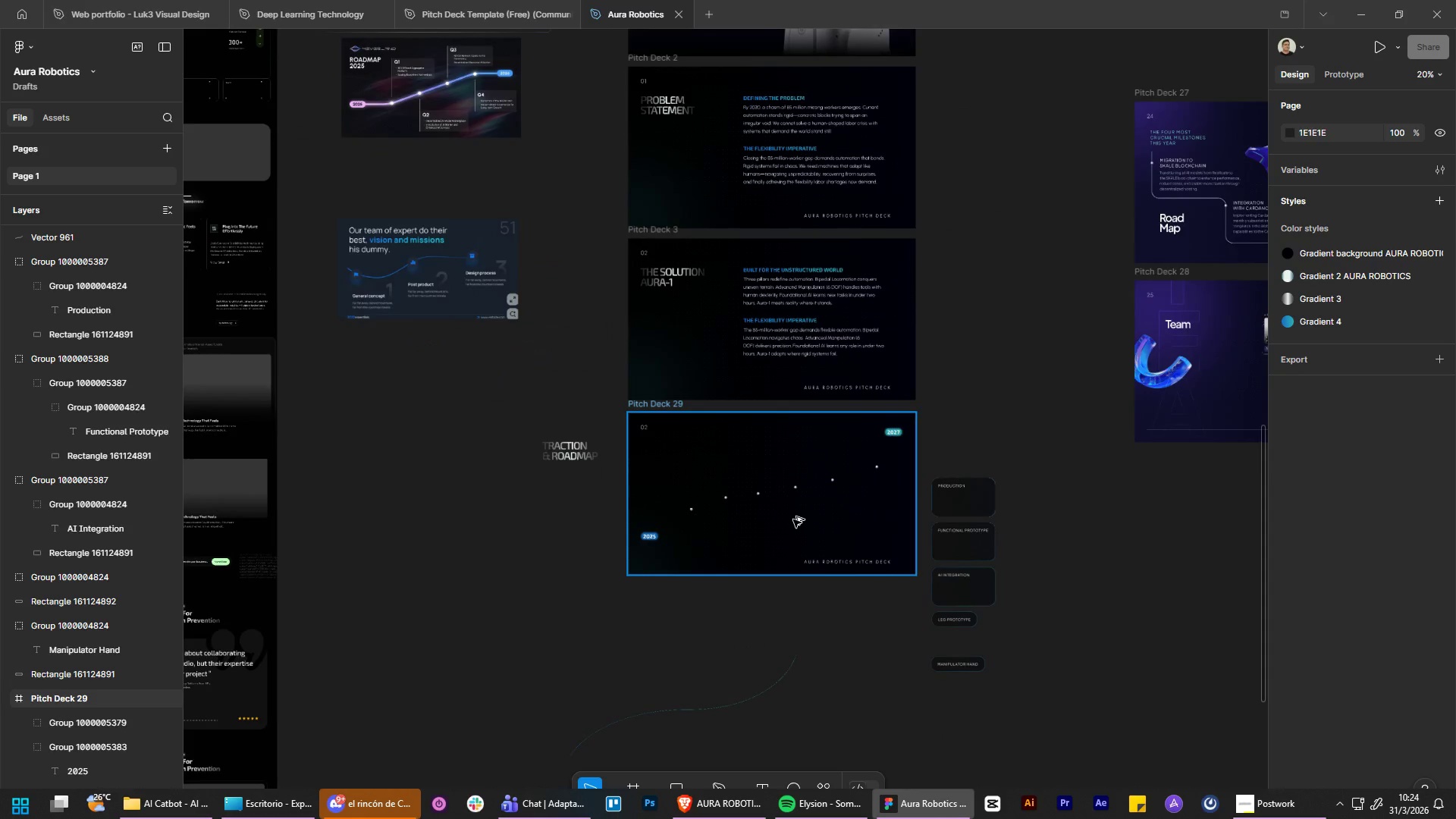 
hold_key(key=AltLeft, duration=1.5)